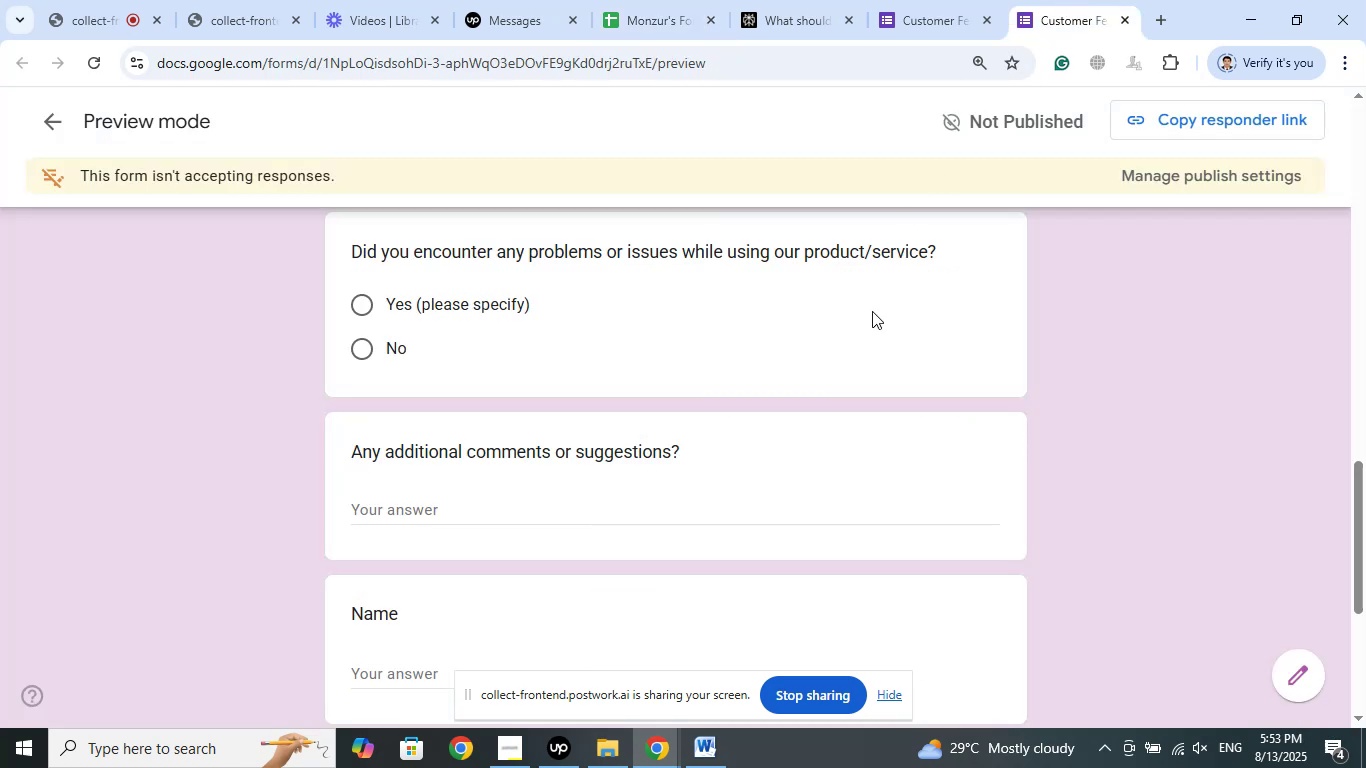 
scroll: coordinate [832, 395], scroll_direction: up, amount: 21.0
 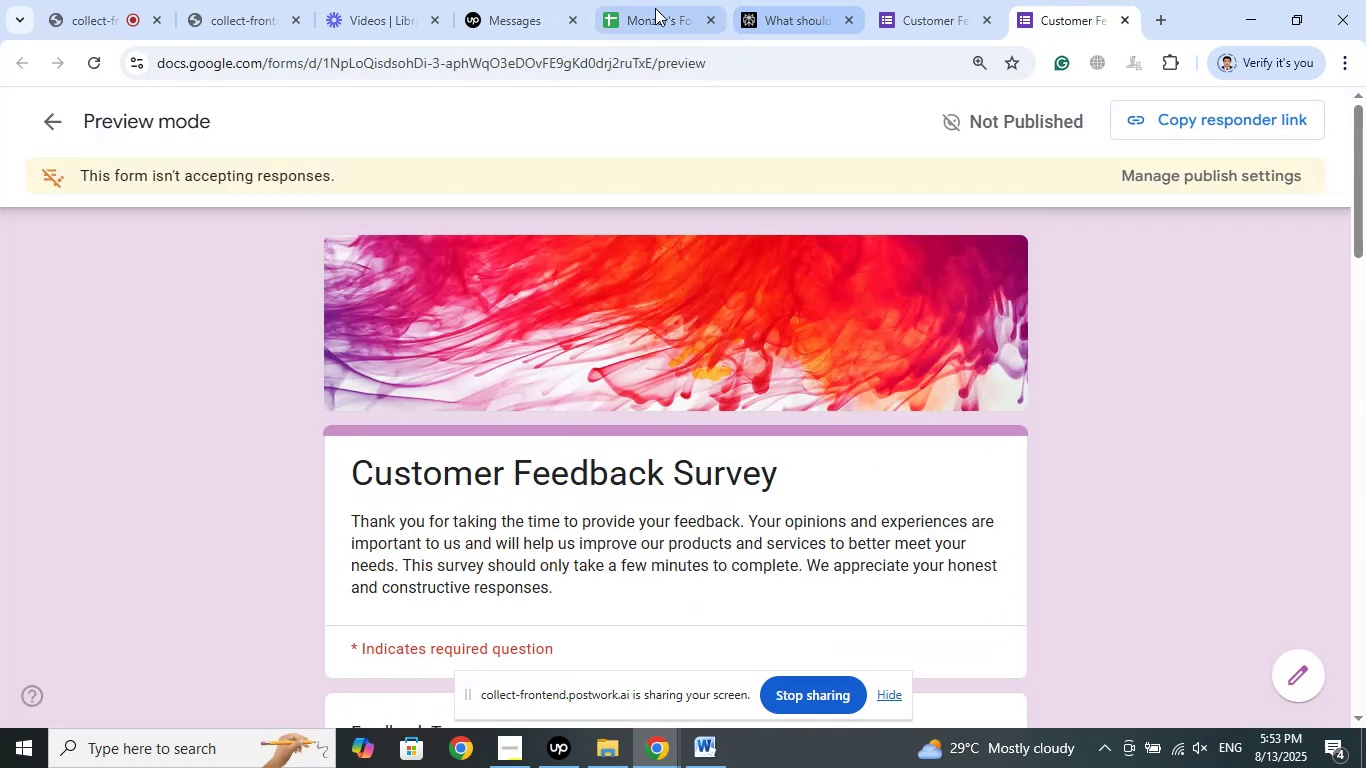 
left_click([775, 0])
 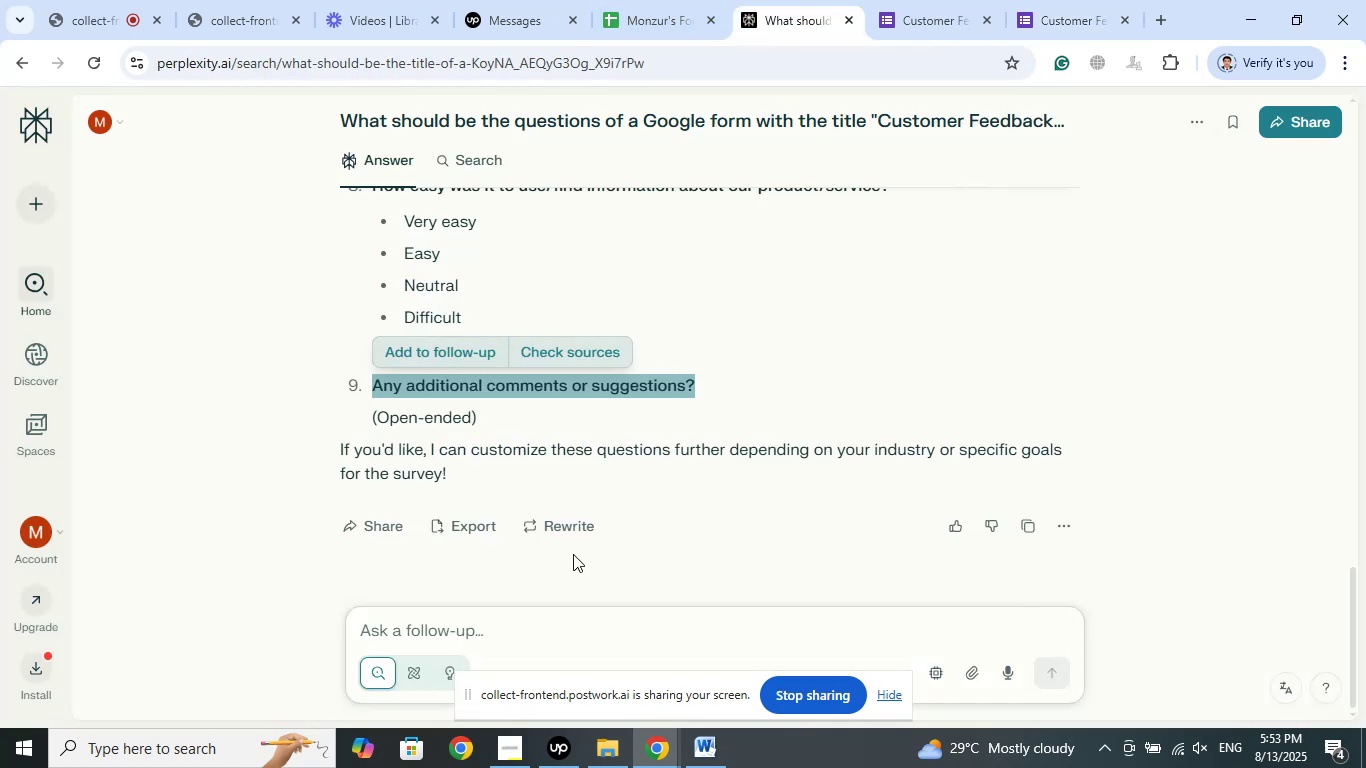 
scroll: coordinate [568, 559], scroll_direction: down, amount: 4.0
 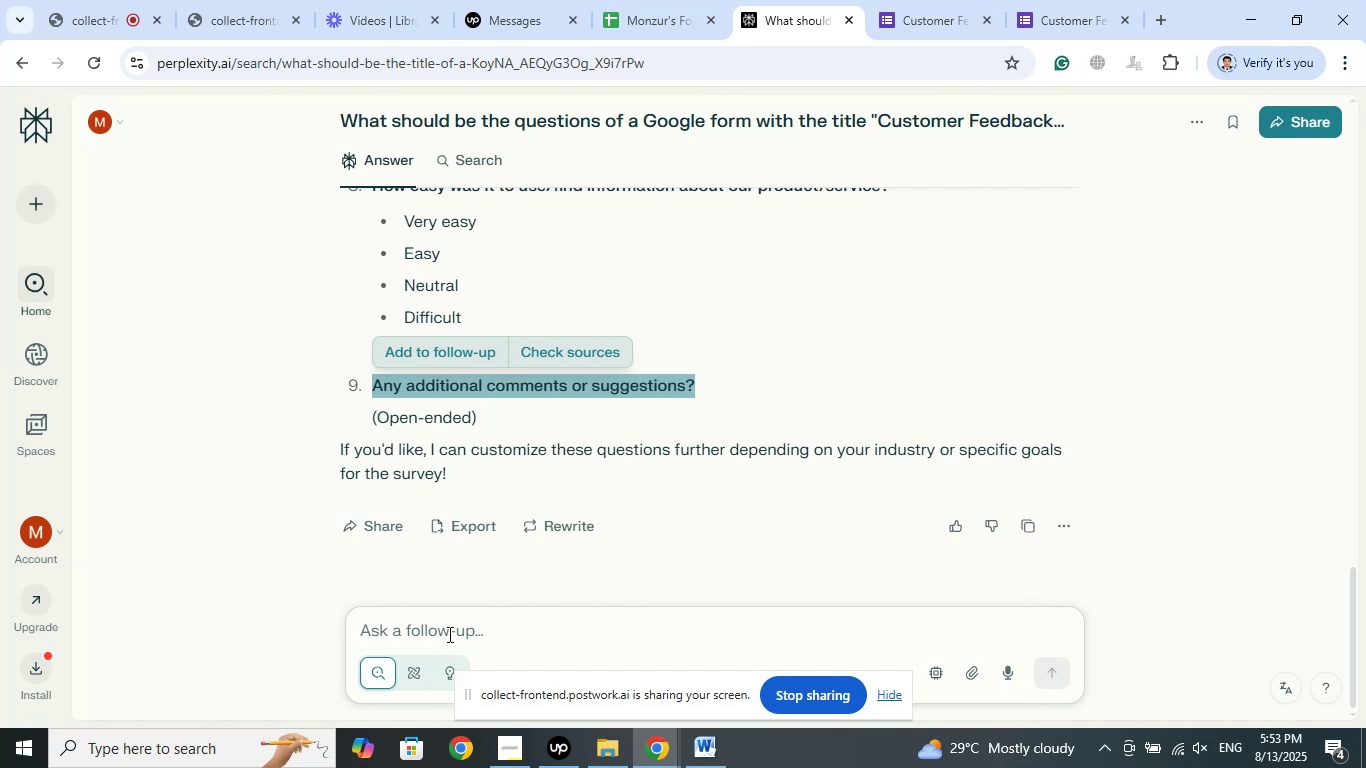 
left_click([448, 634])
 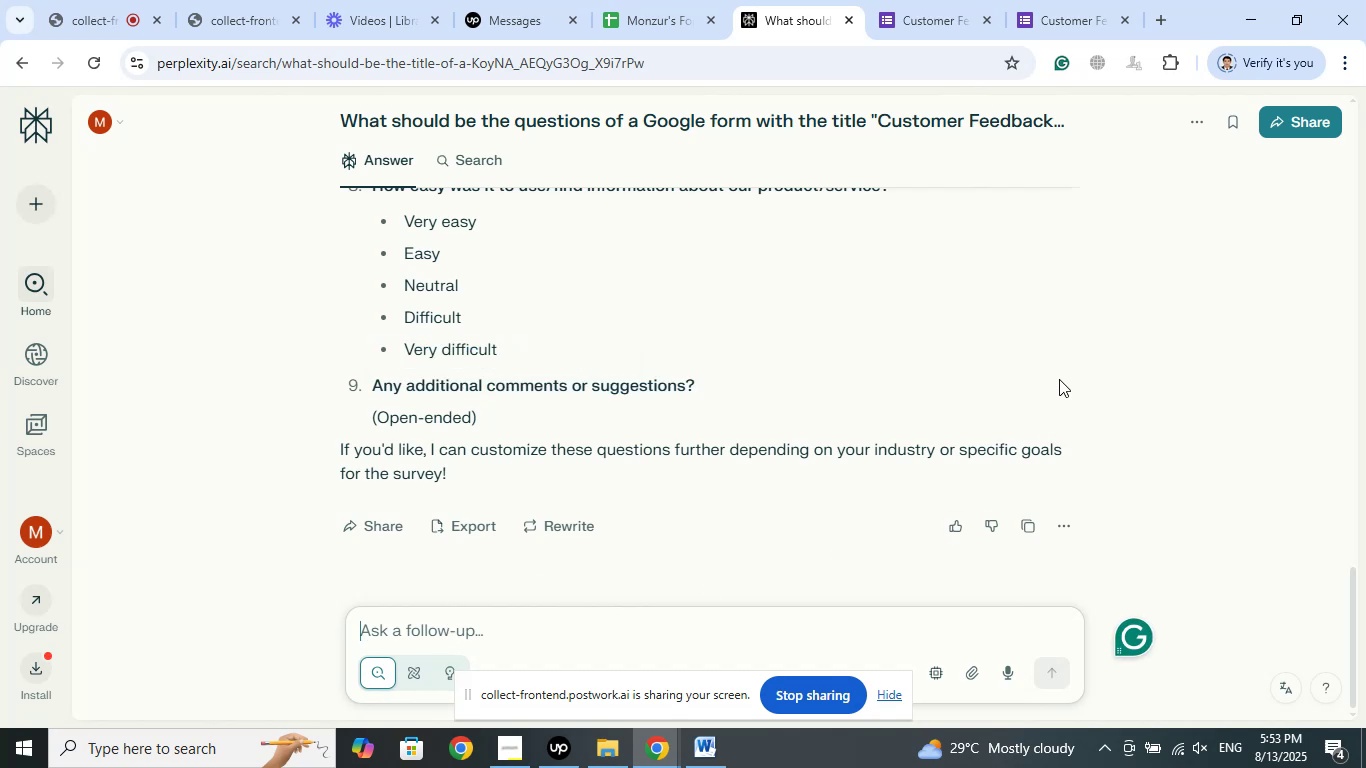 
scroll: coordinate [1059, 379], scroll_direction: up, amount: 2.0
 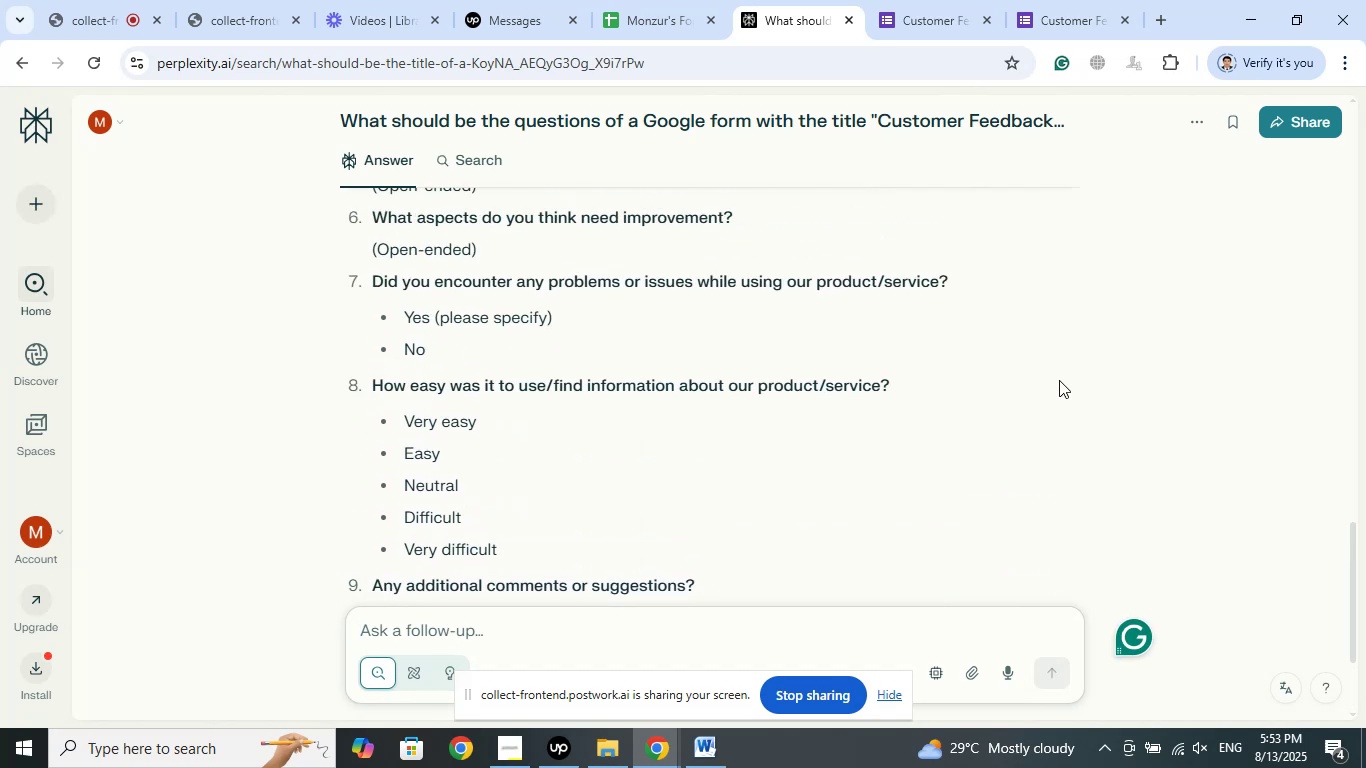 
scroll: coordinate [1061, 382], scroll_direction: down, amount: 6.0
 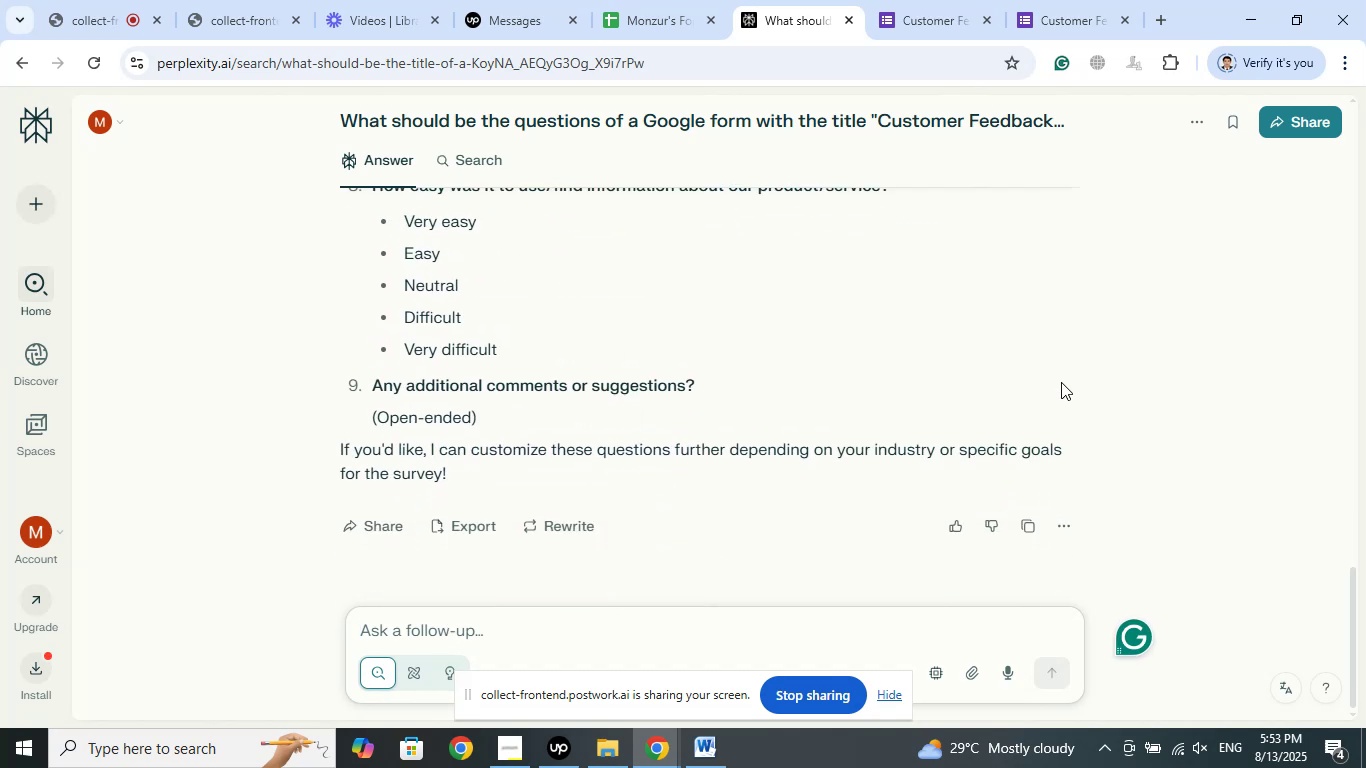 
type(purpose of a google form with the title )
 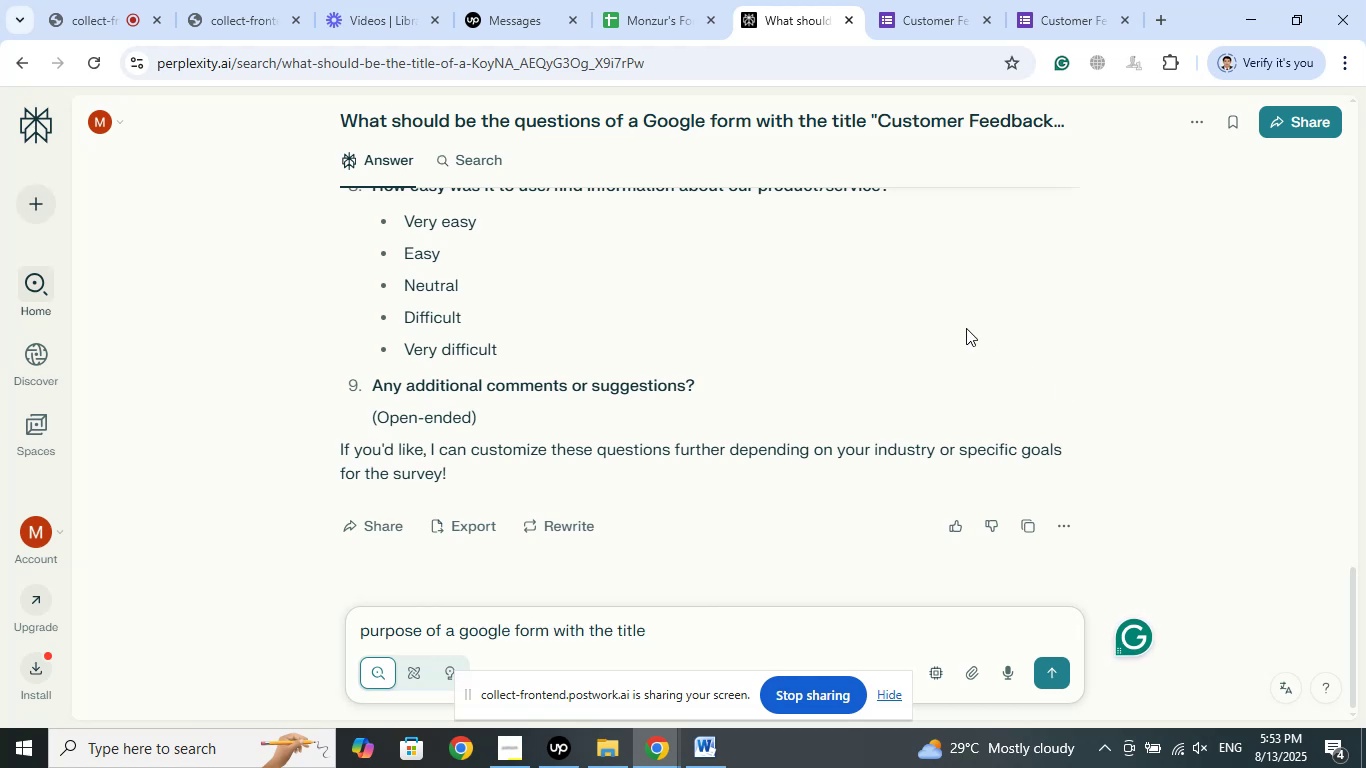 
left_click([935, 0])
 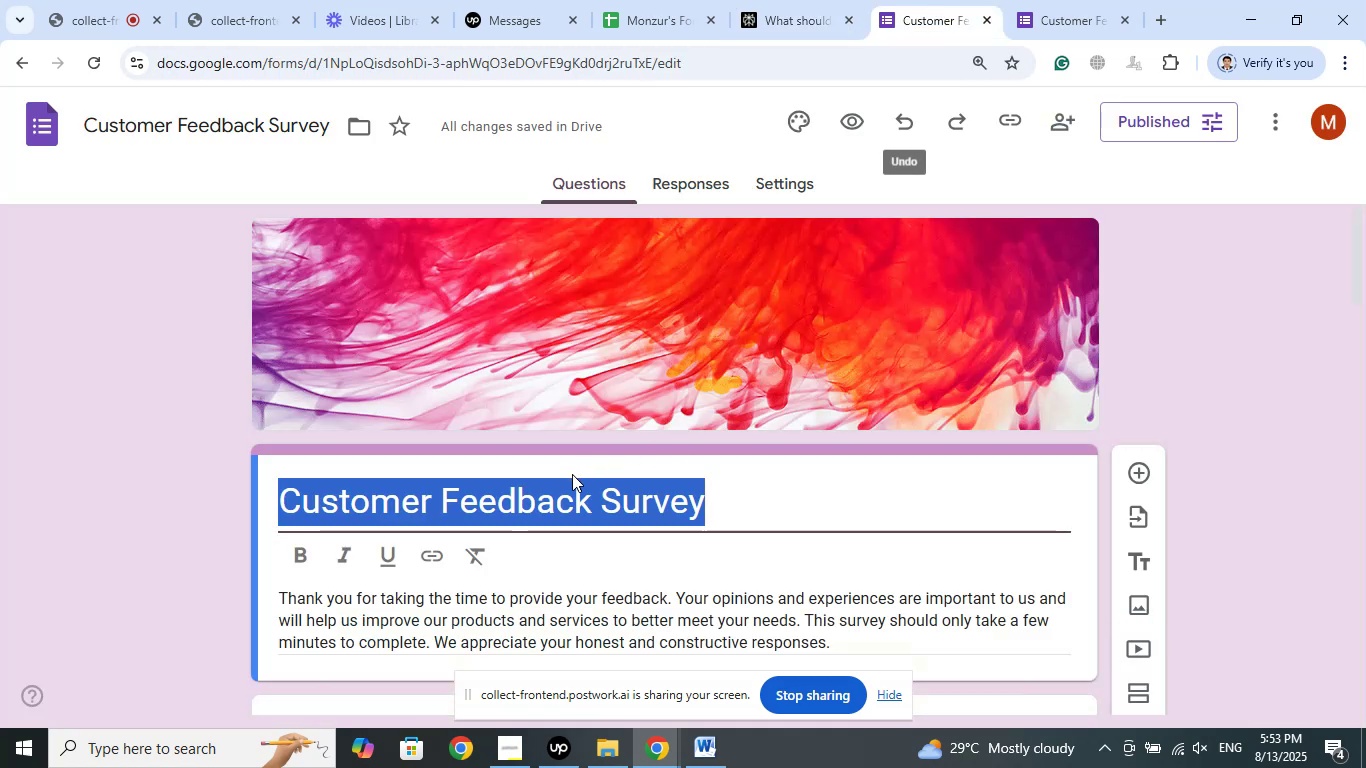 
right_click([576, 499])
 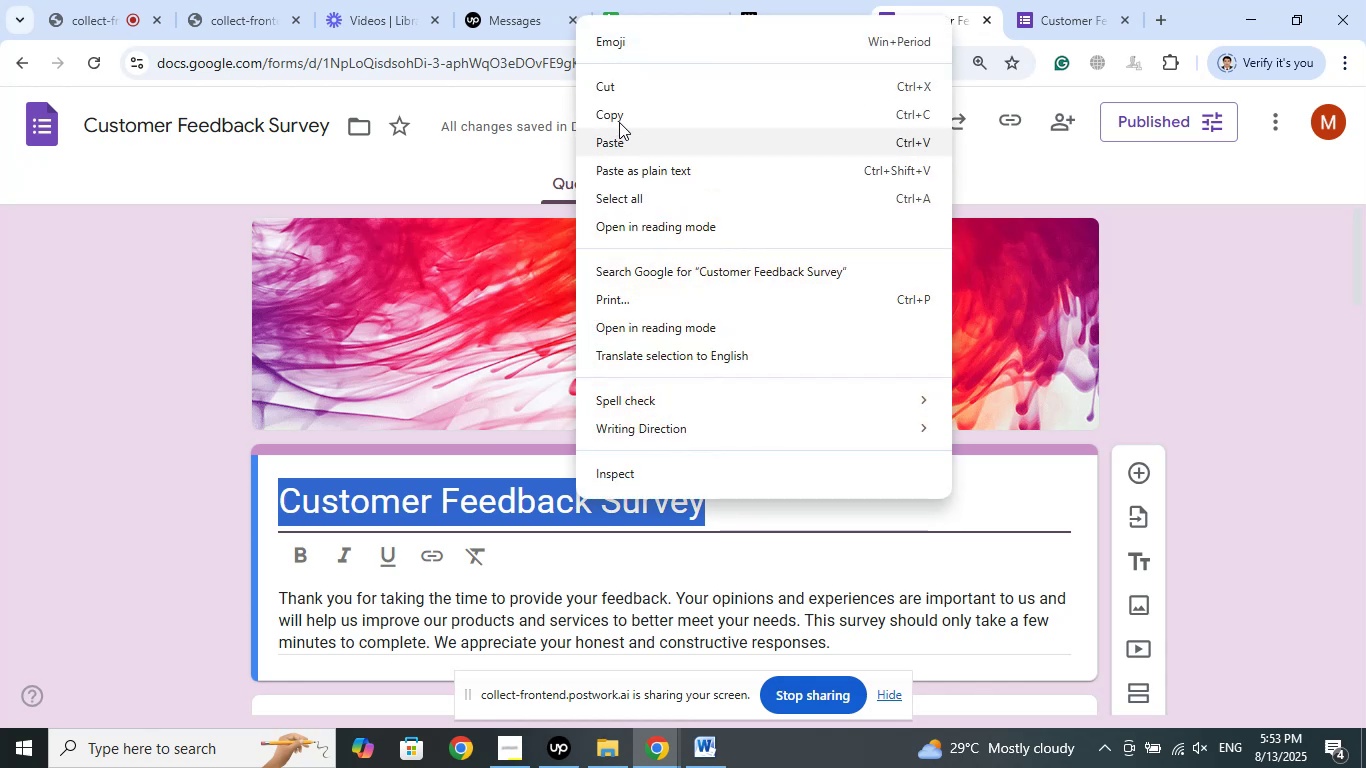 
left_click([619, 115])
 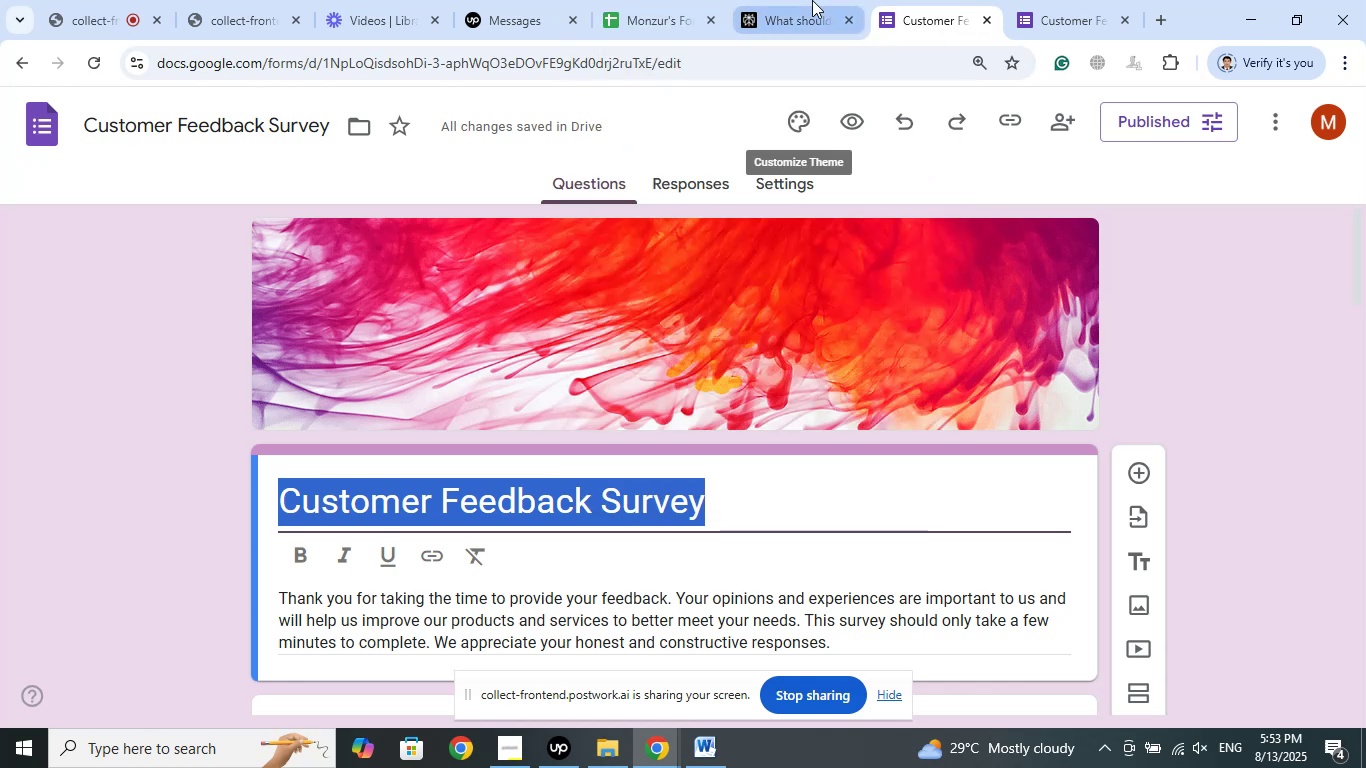 
left_click([812, 0])
 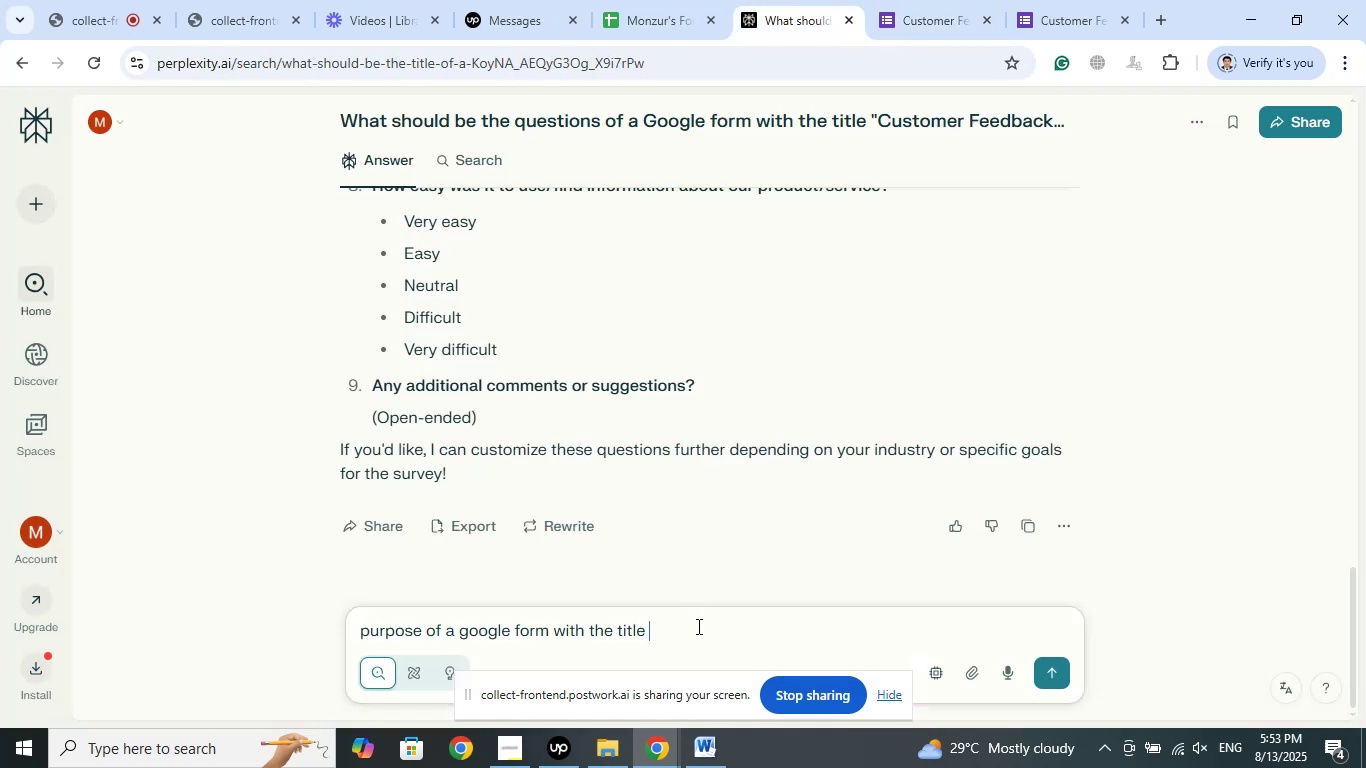 
right_click([696, 628])
 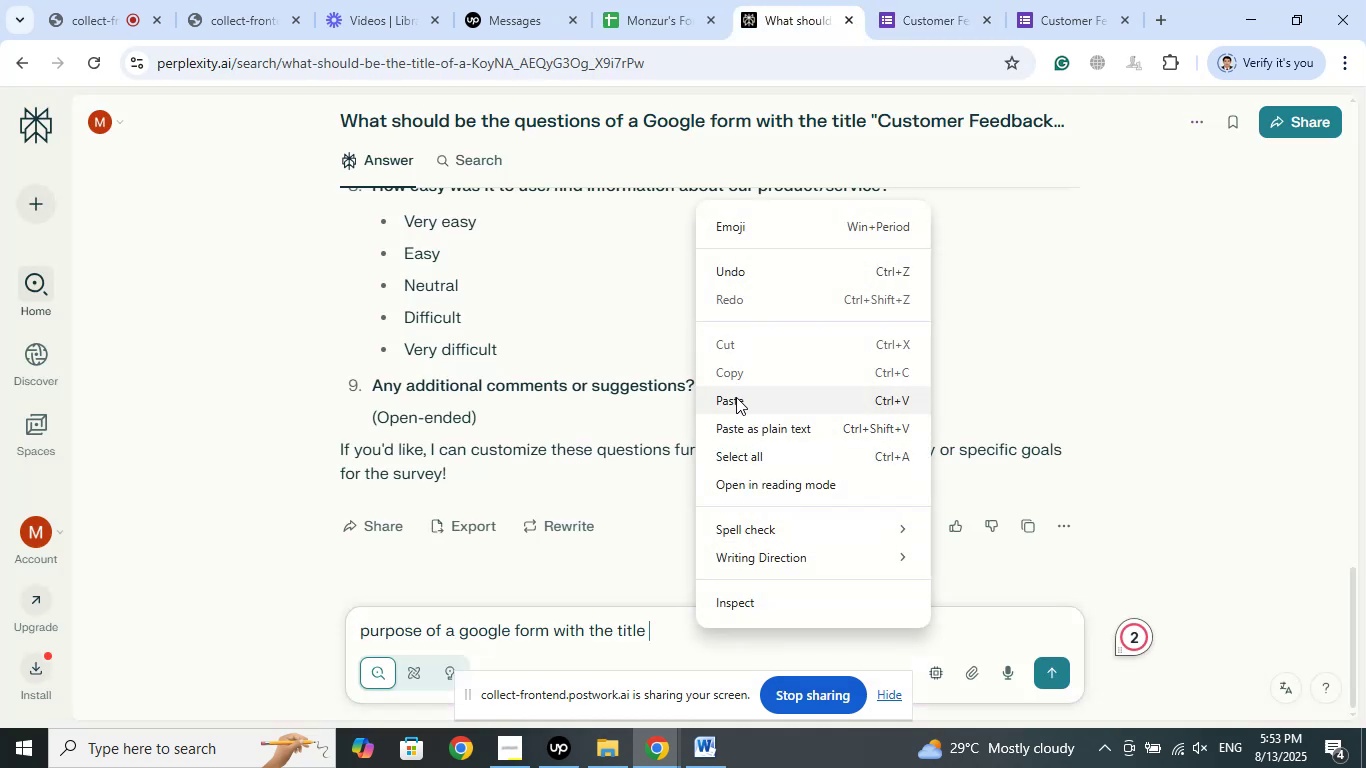 
left_click([736, 402])
 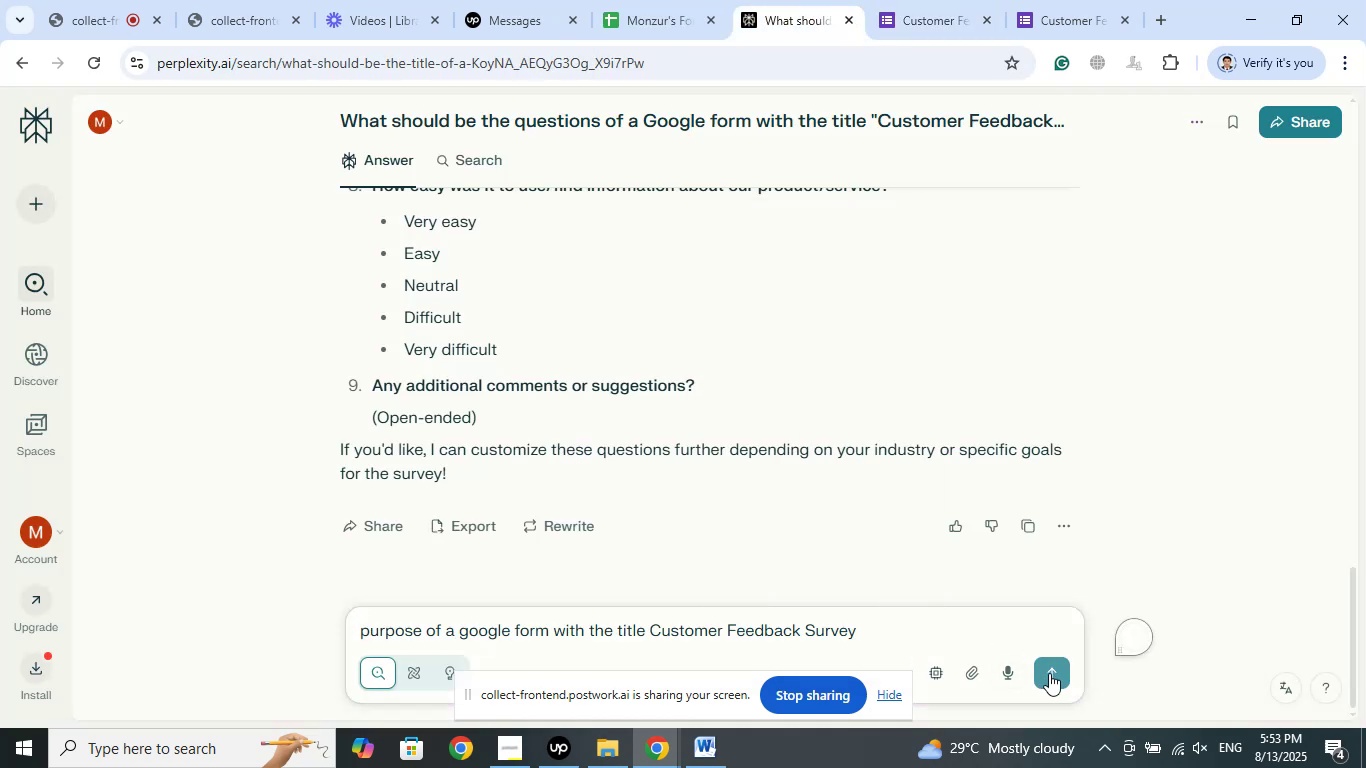 
left_click([1052, 672])
 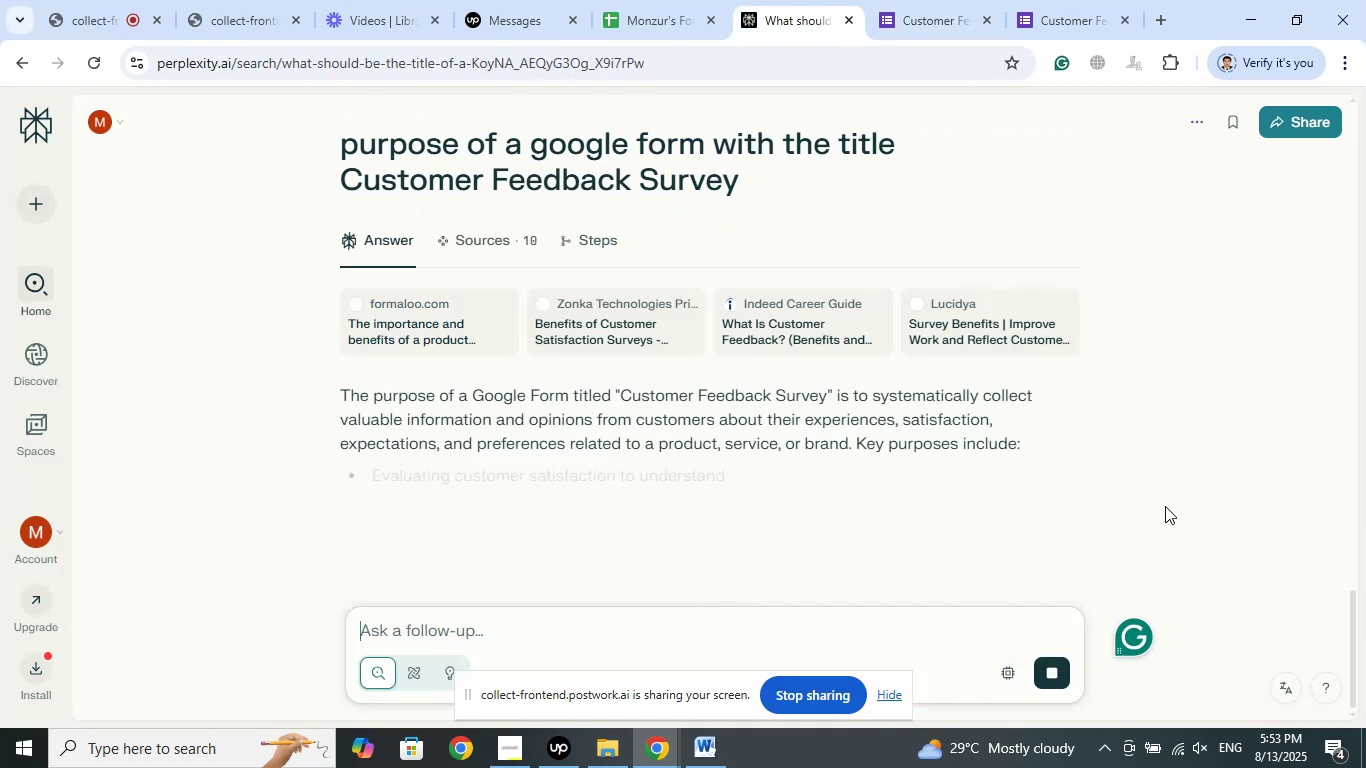 
wait(5.23)
 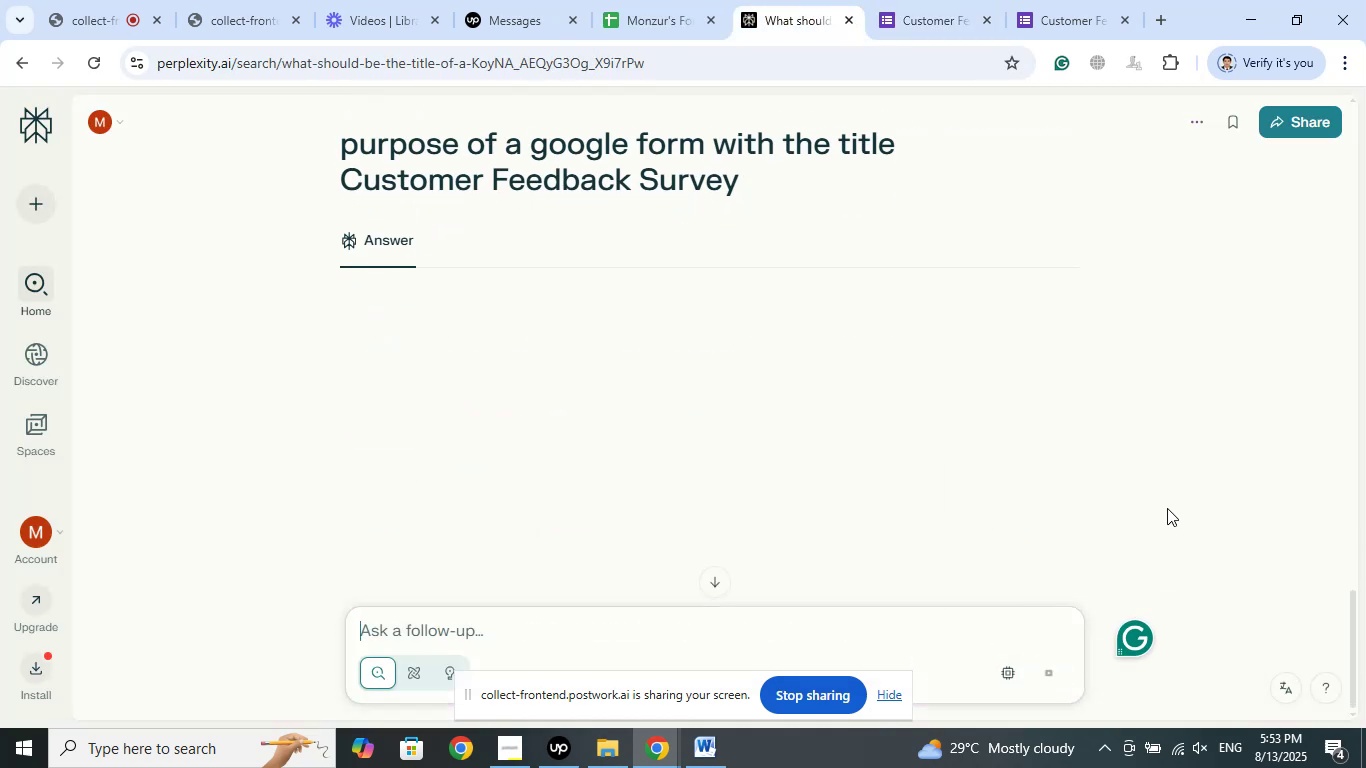 
scroll: coordinate [556, 457], scroll_direction: down, amount: 18.0
 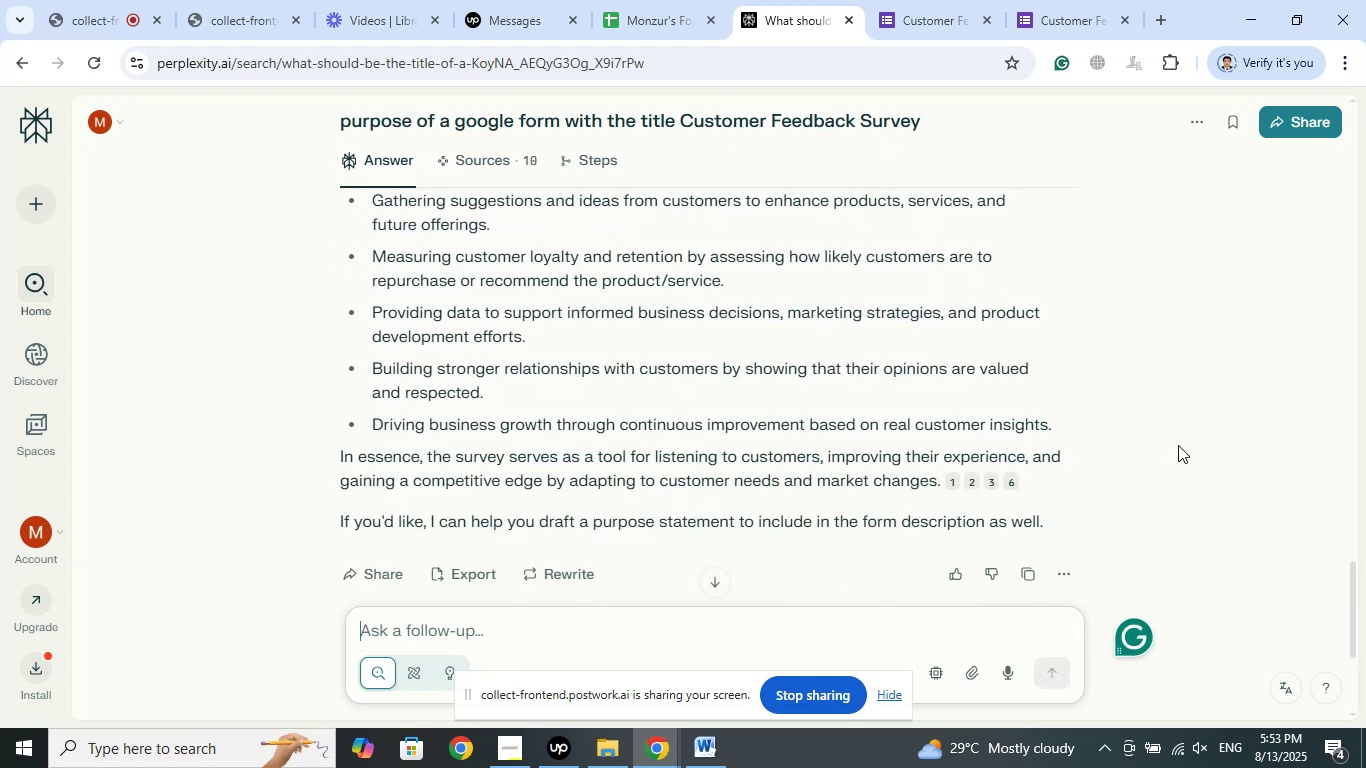 
type(in brite)
key(Backspace)
key(Backspace)
type(ef)
 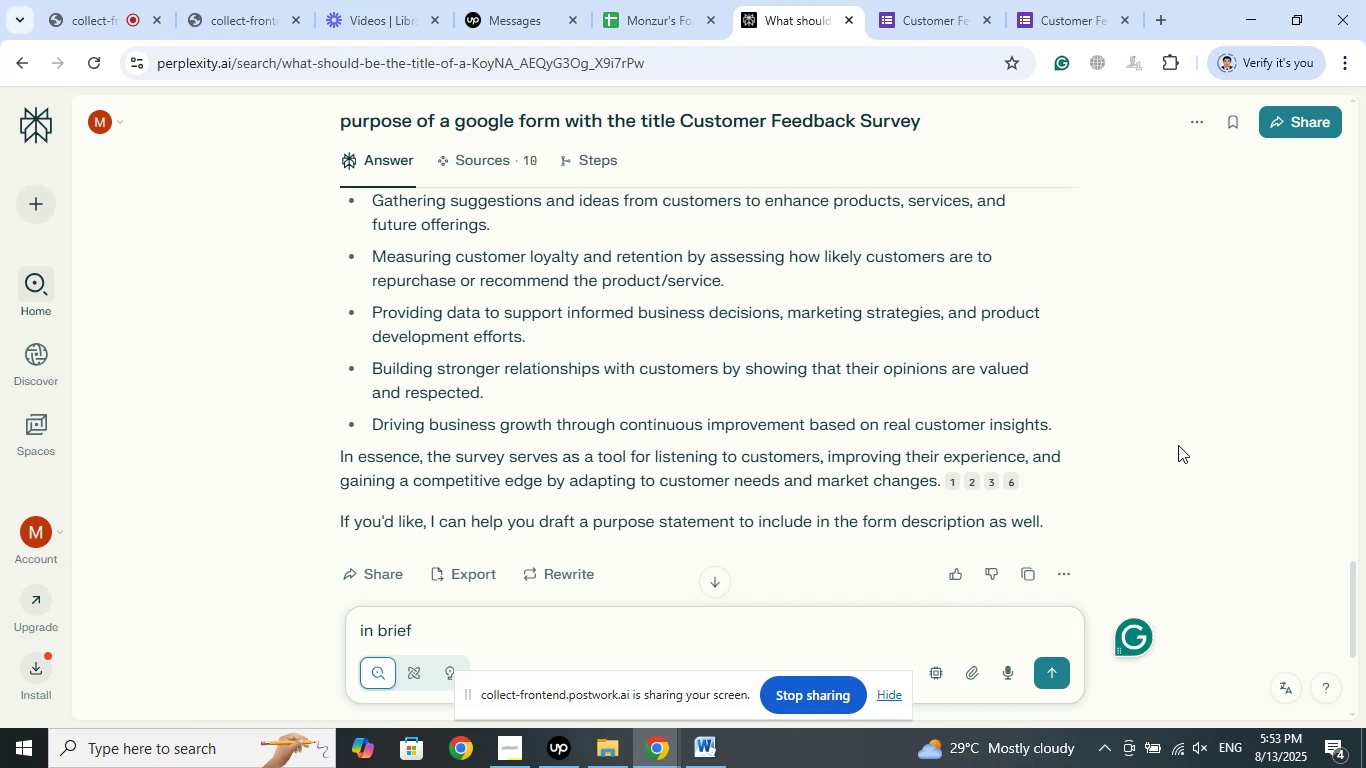 
key(Enter)
 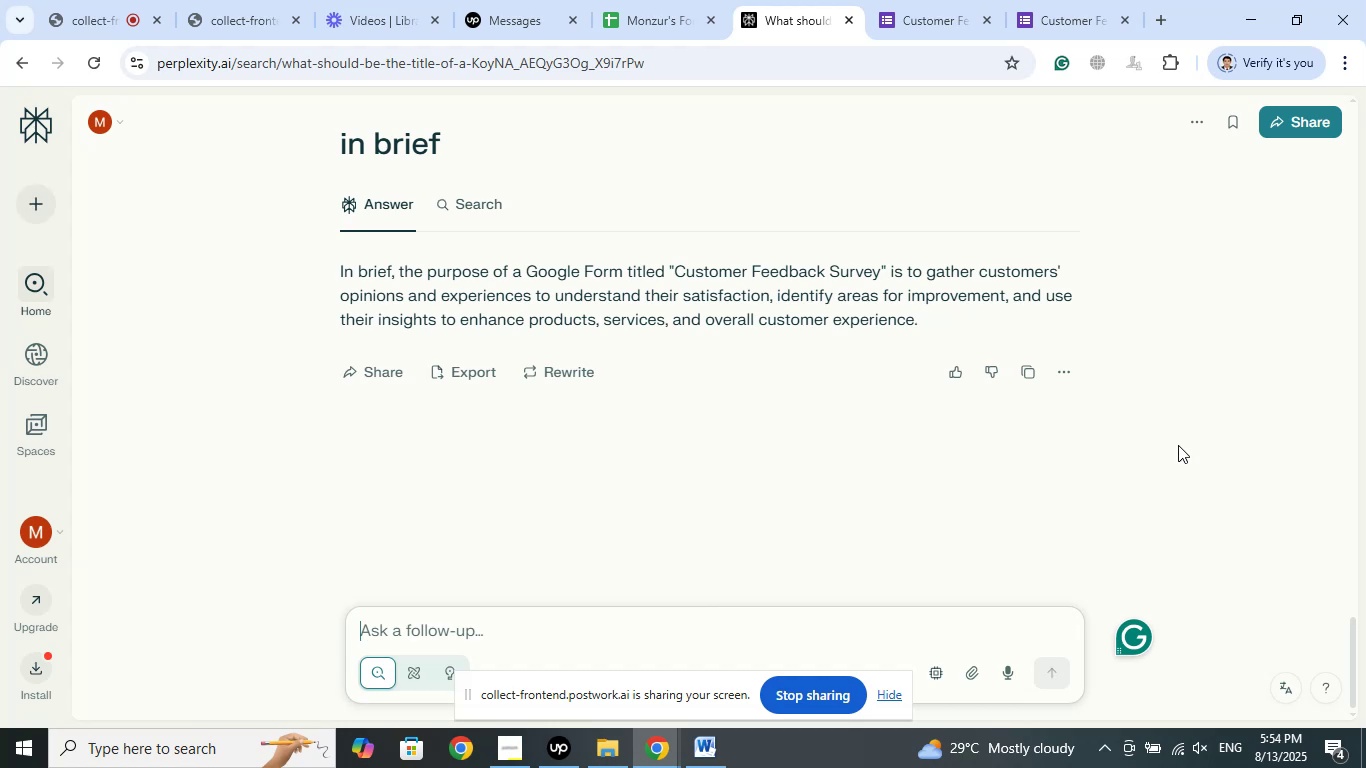 
wait(20.92)
 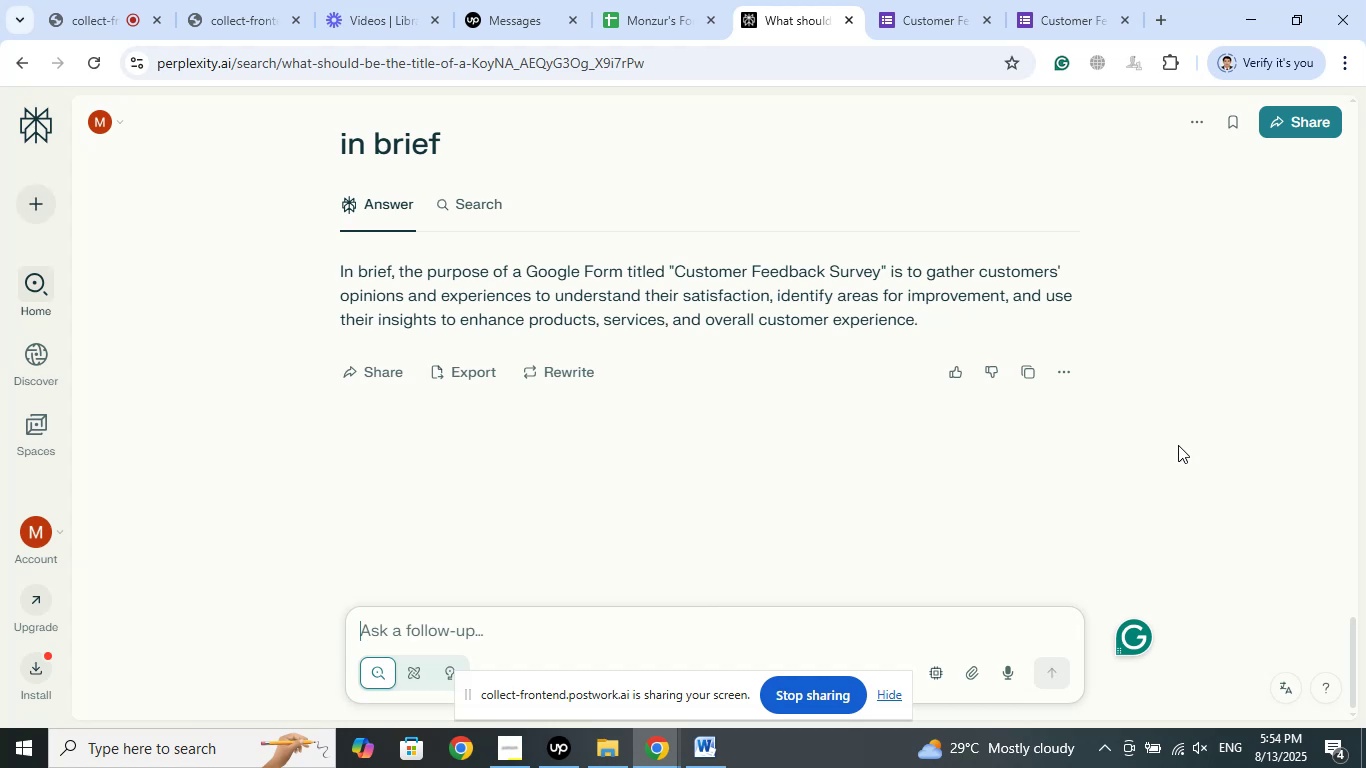 
left_click([923, 0])
 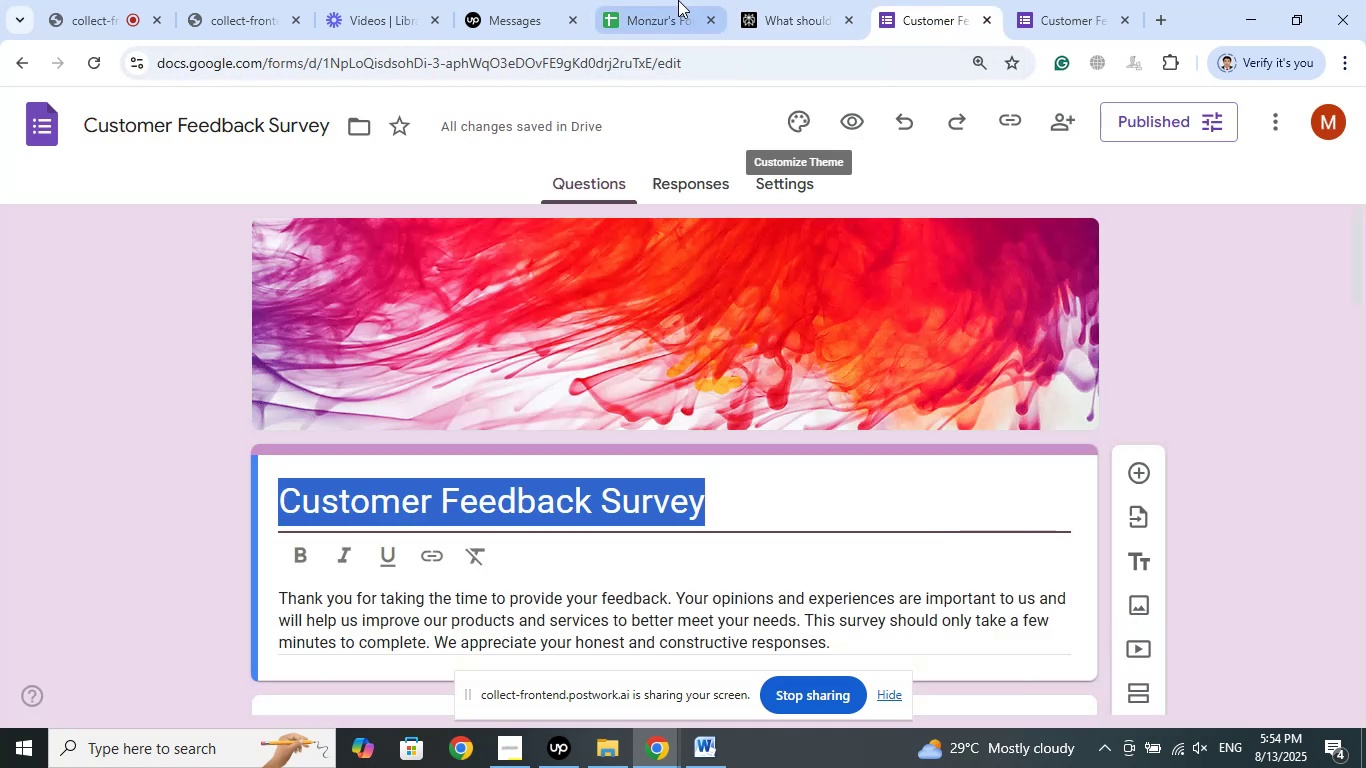 
left_click([678, 0])
 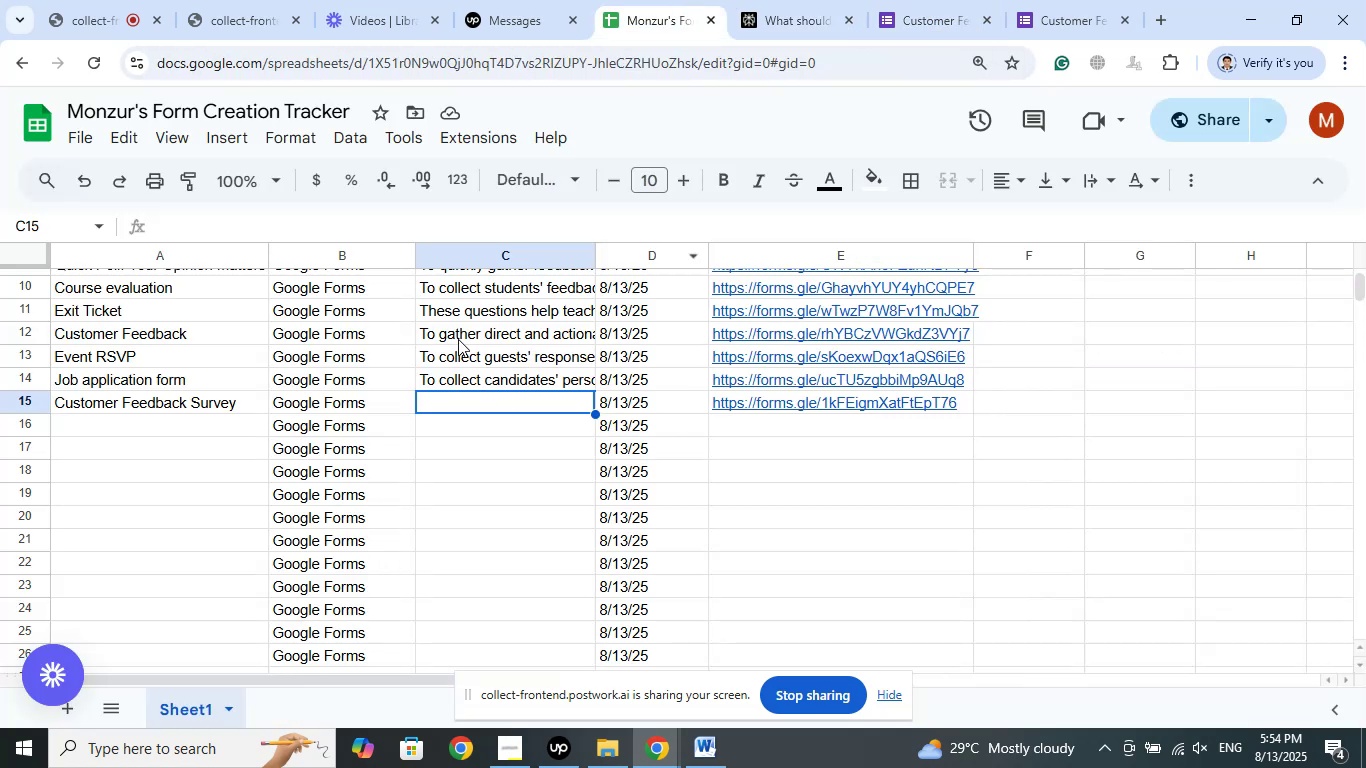 
left_click([424, 339])
 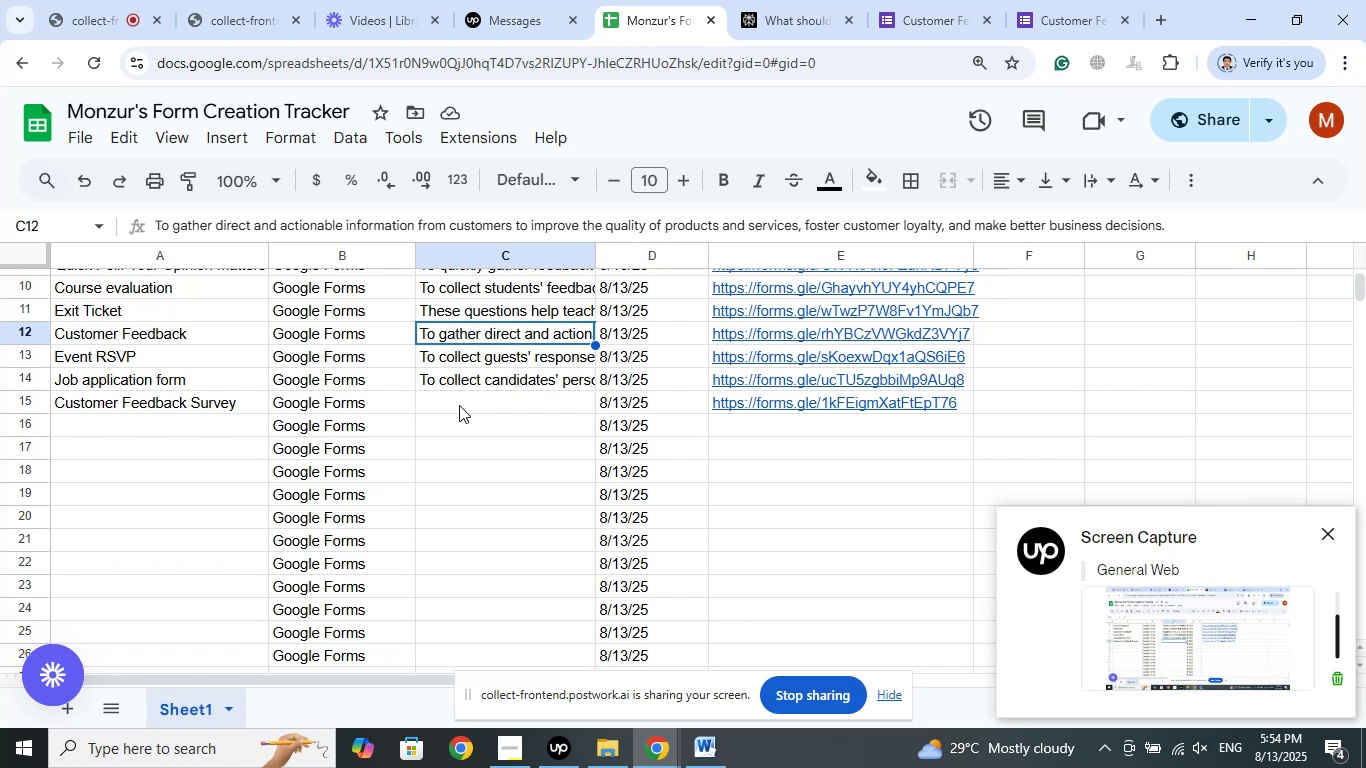 
wait(7.18)
 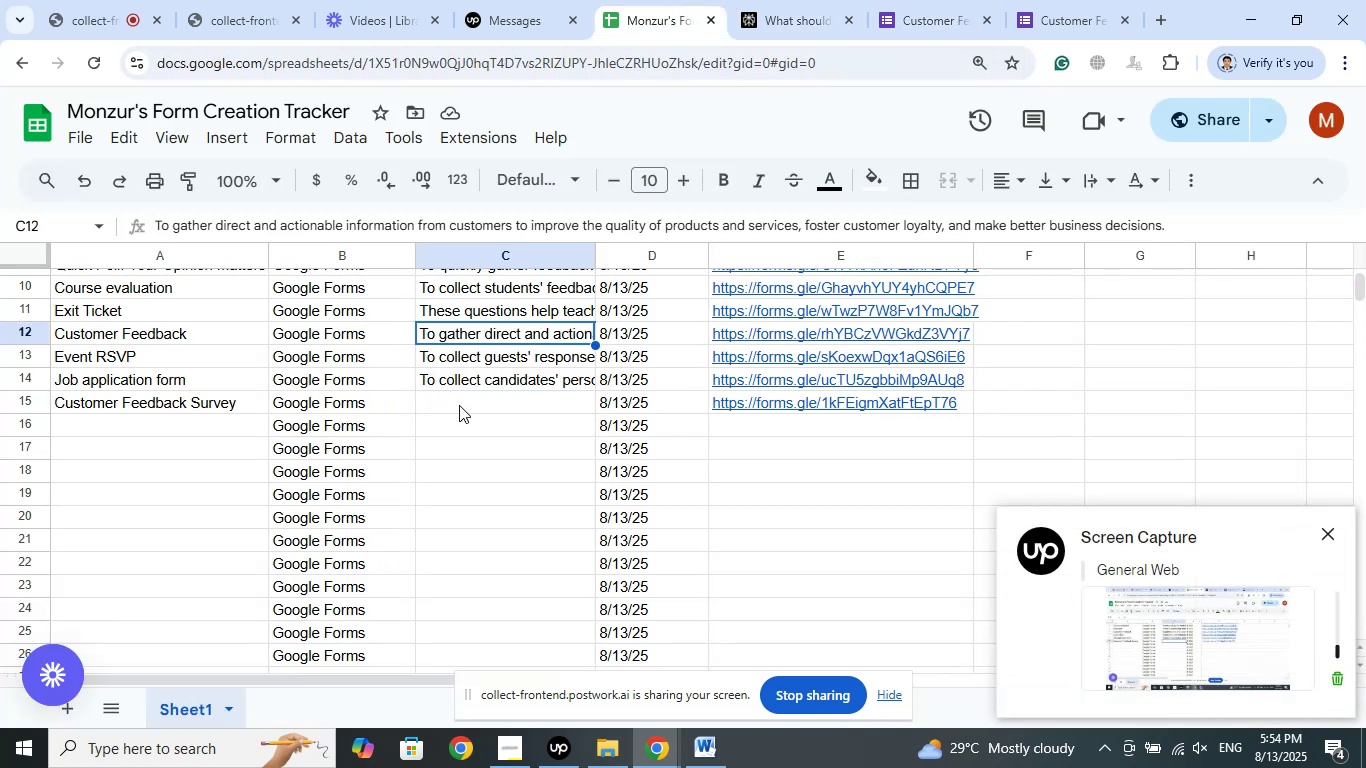 
left_click([459, 405])
 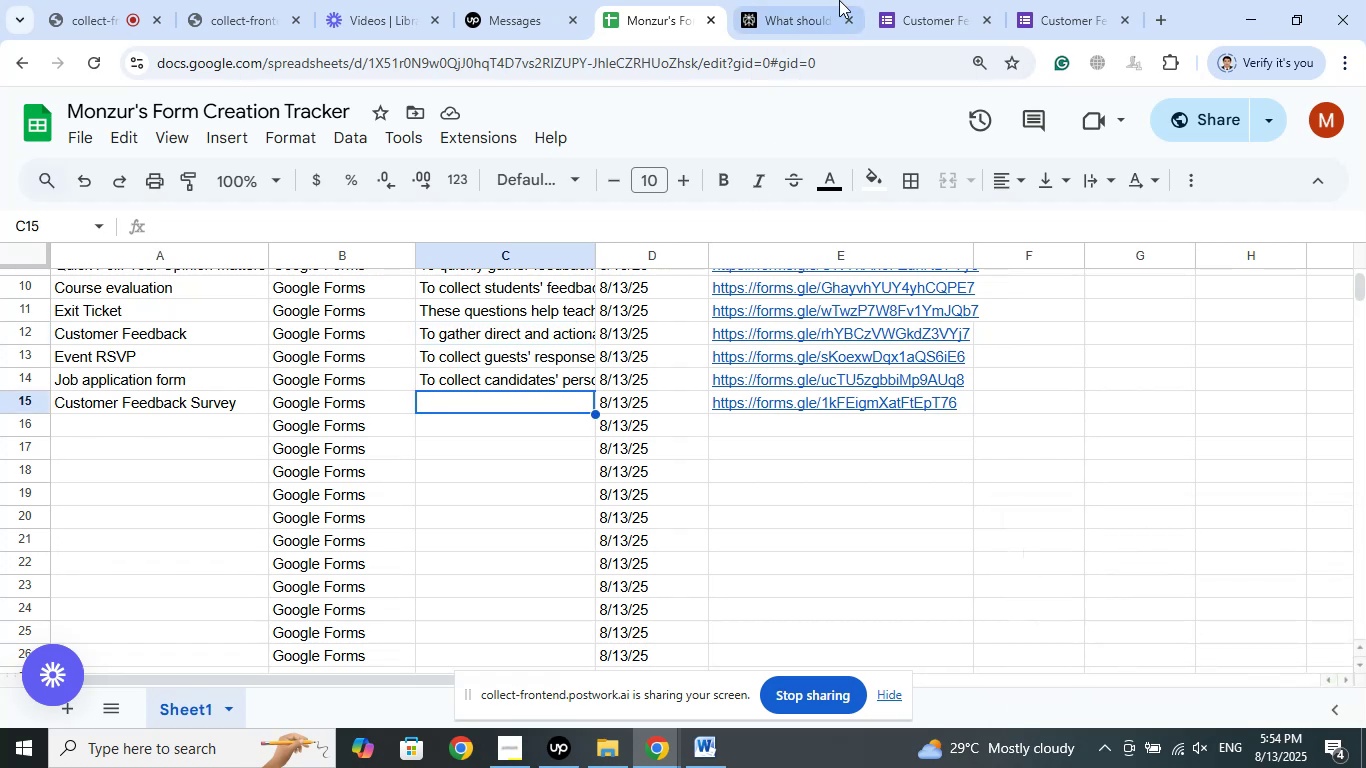 
left_click([839, 0])
 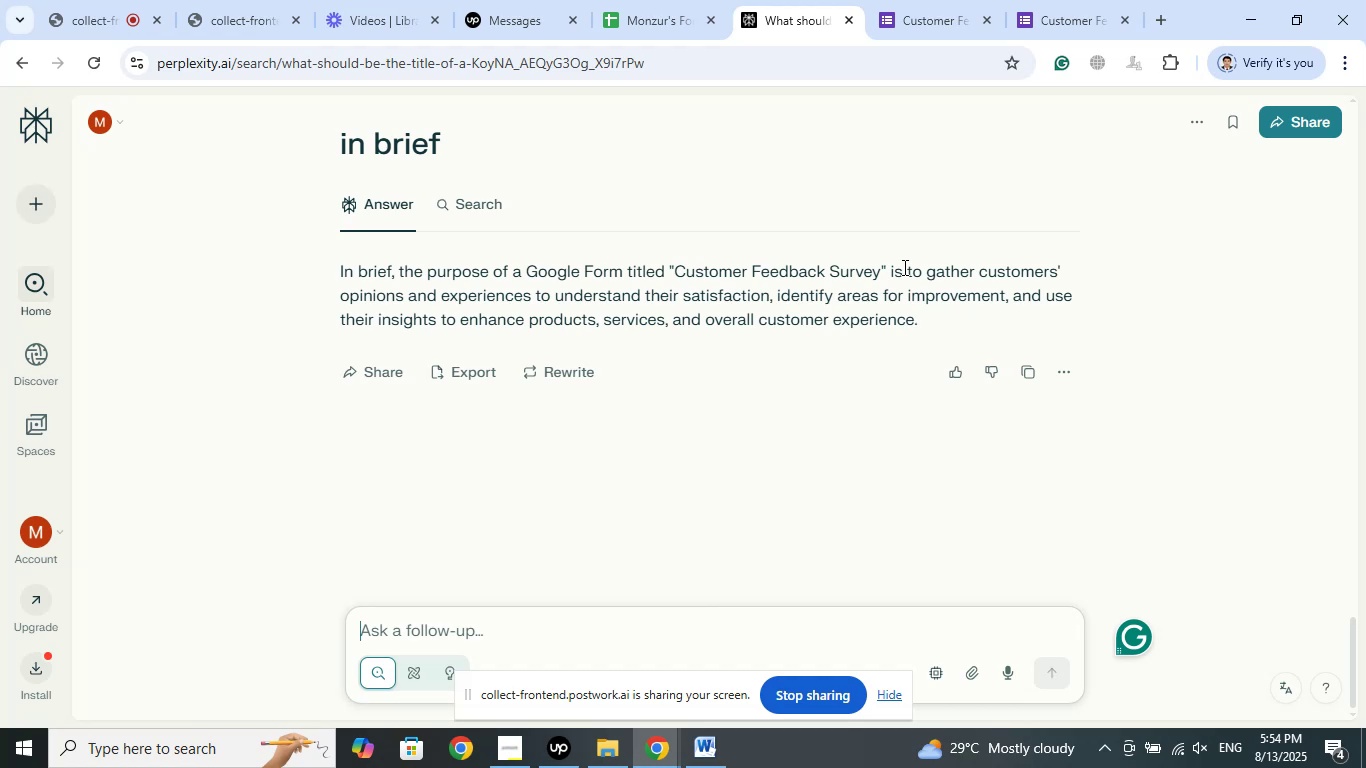 
wait(7.39)
 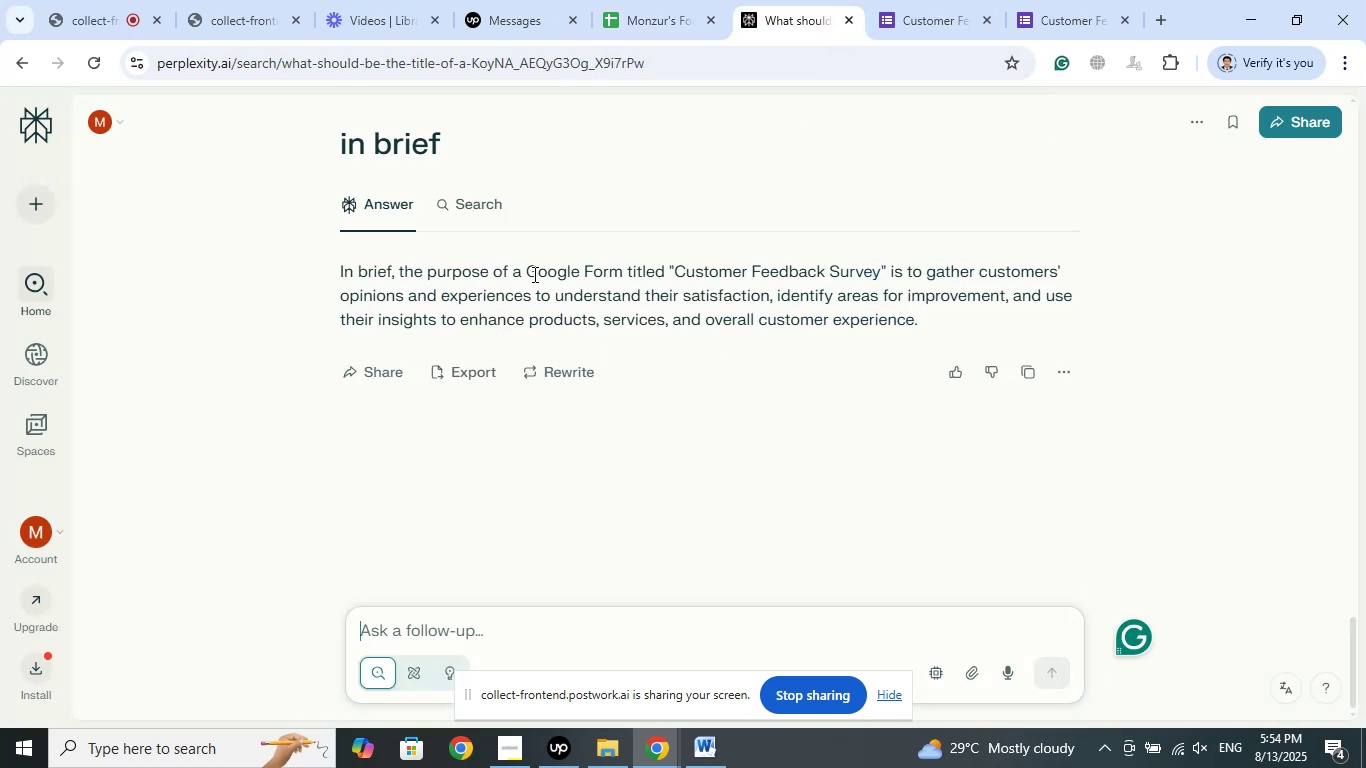 
left_click_drag(start_coordinate=[906, 283], to_coordinate=[930, 323])
 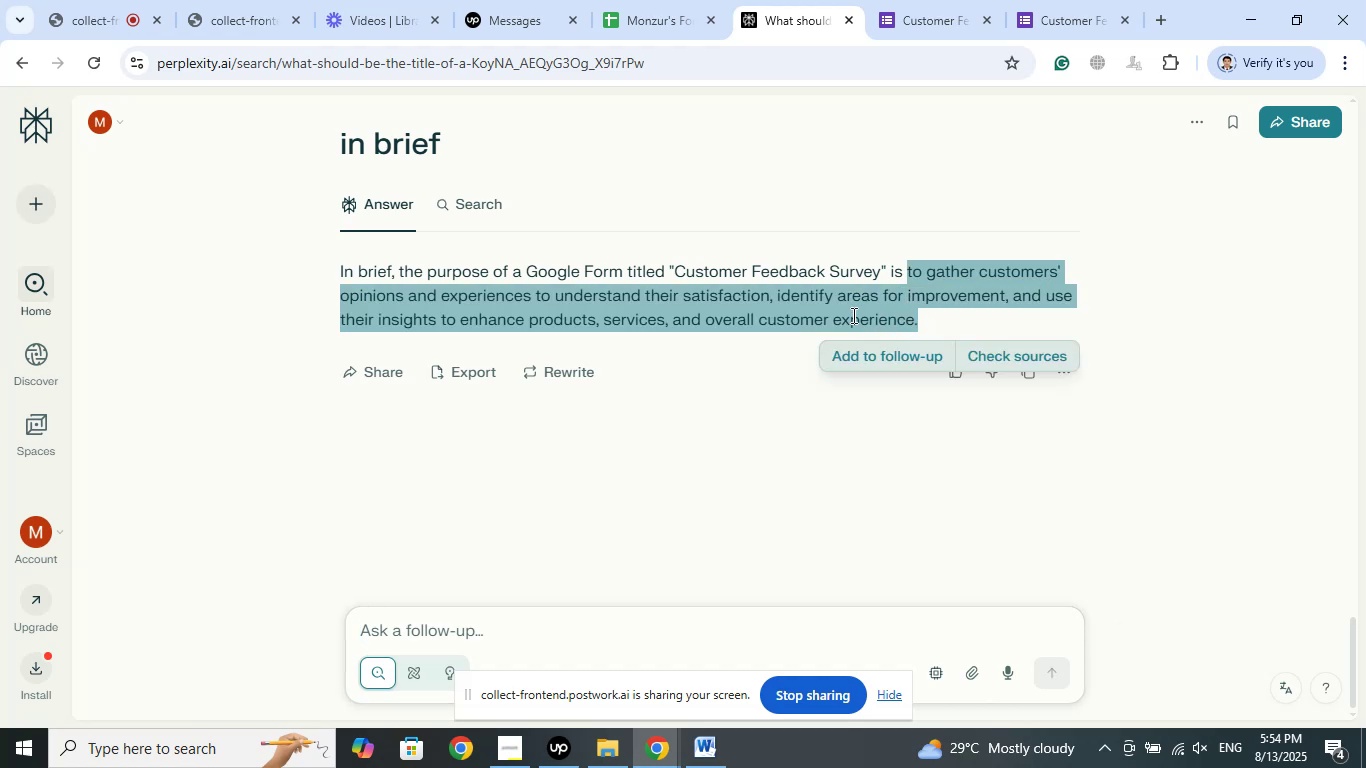 
right_click([852, 315])
 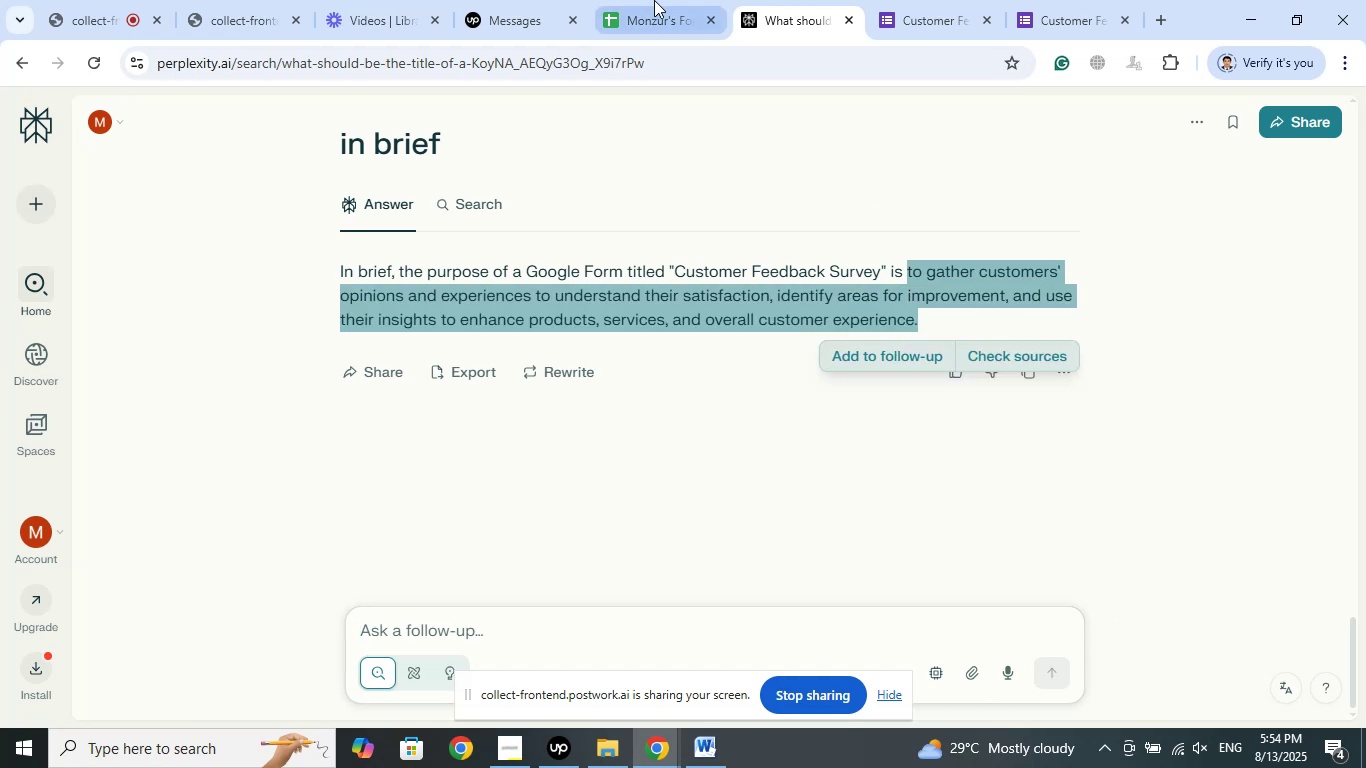 
left_click([653, 0])
 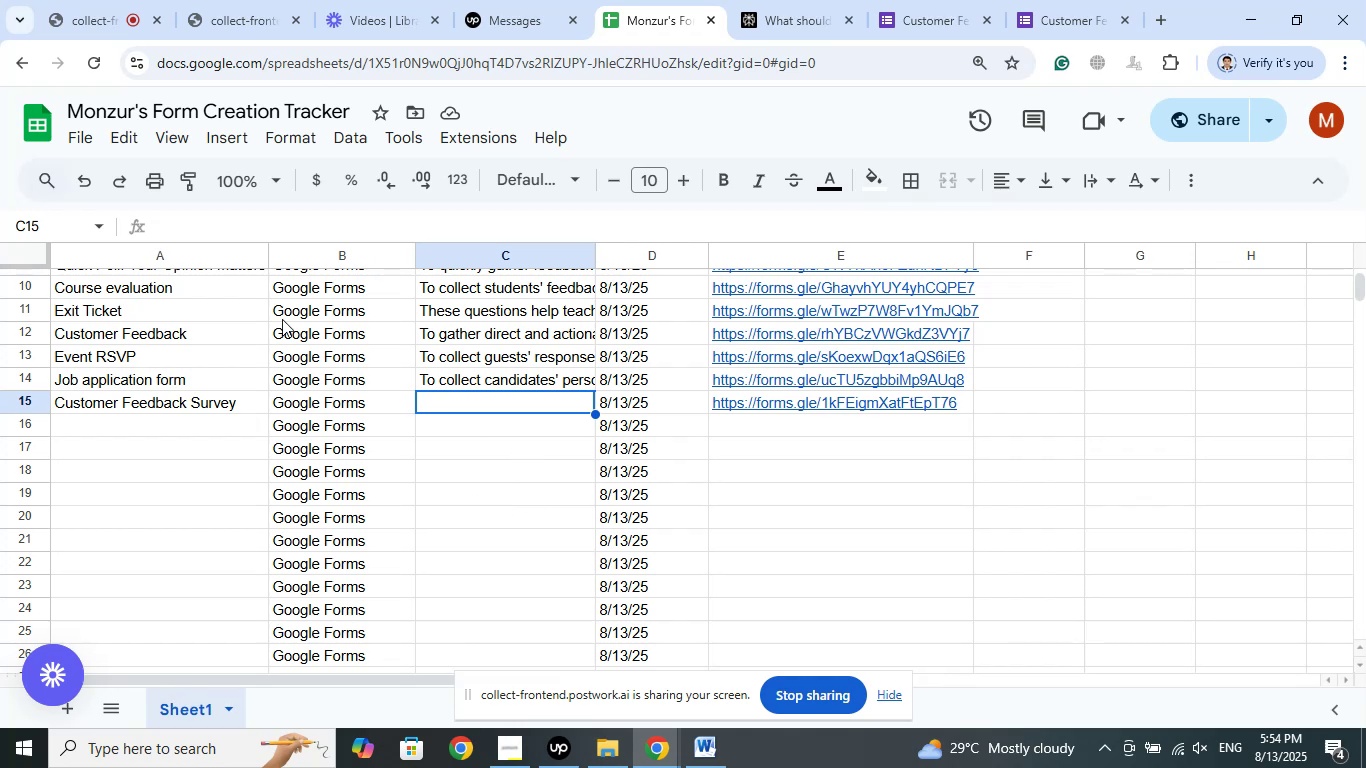 
left_click([197, 231])
 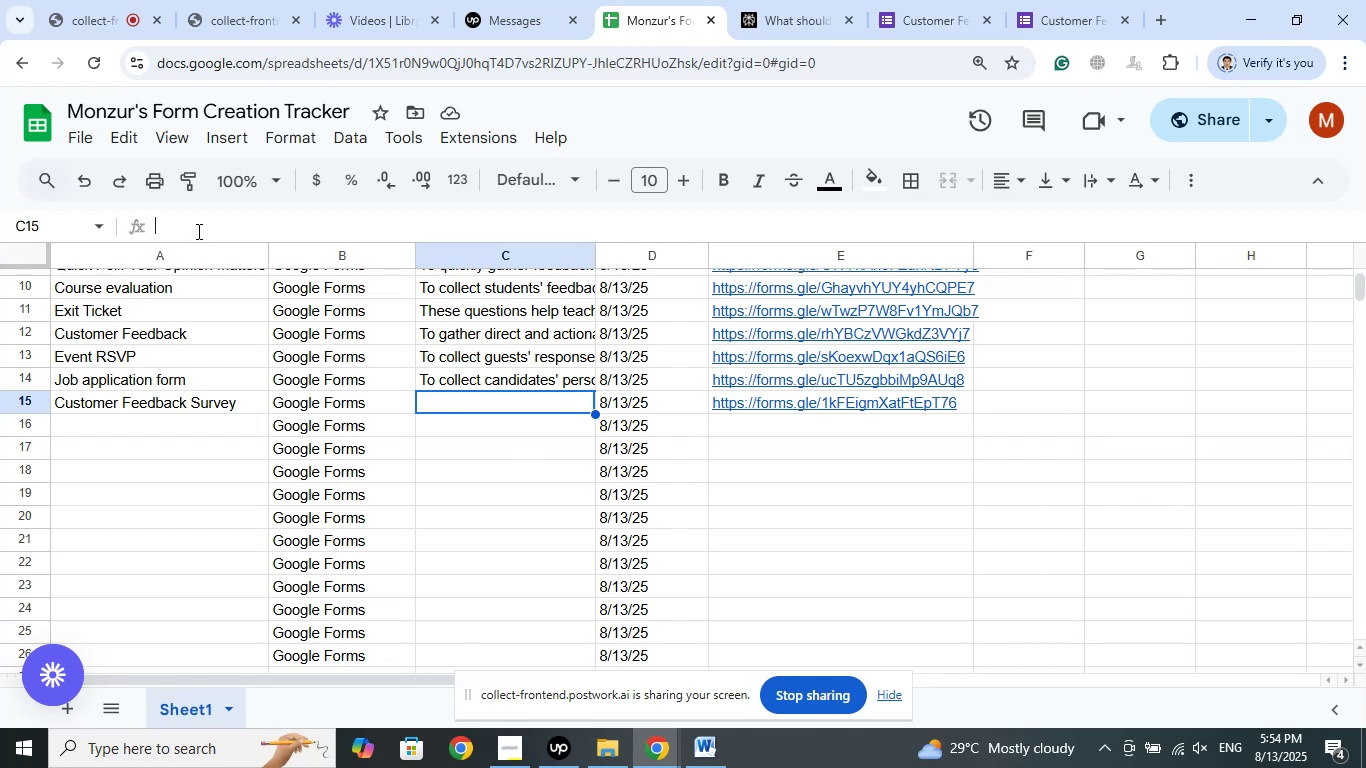 
right_click([197, 231])
 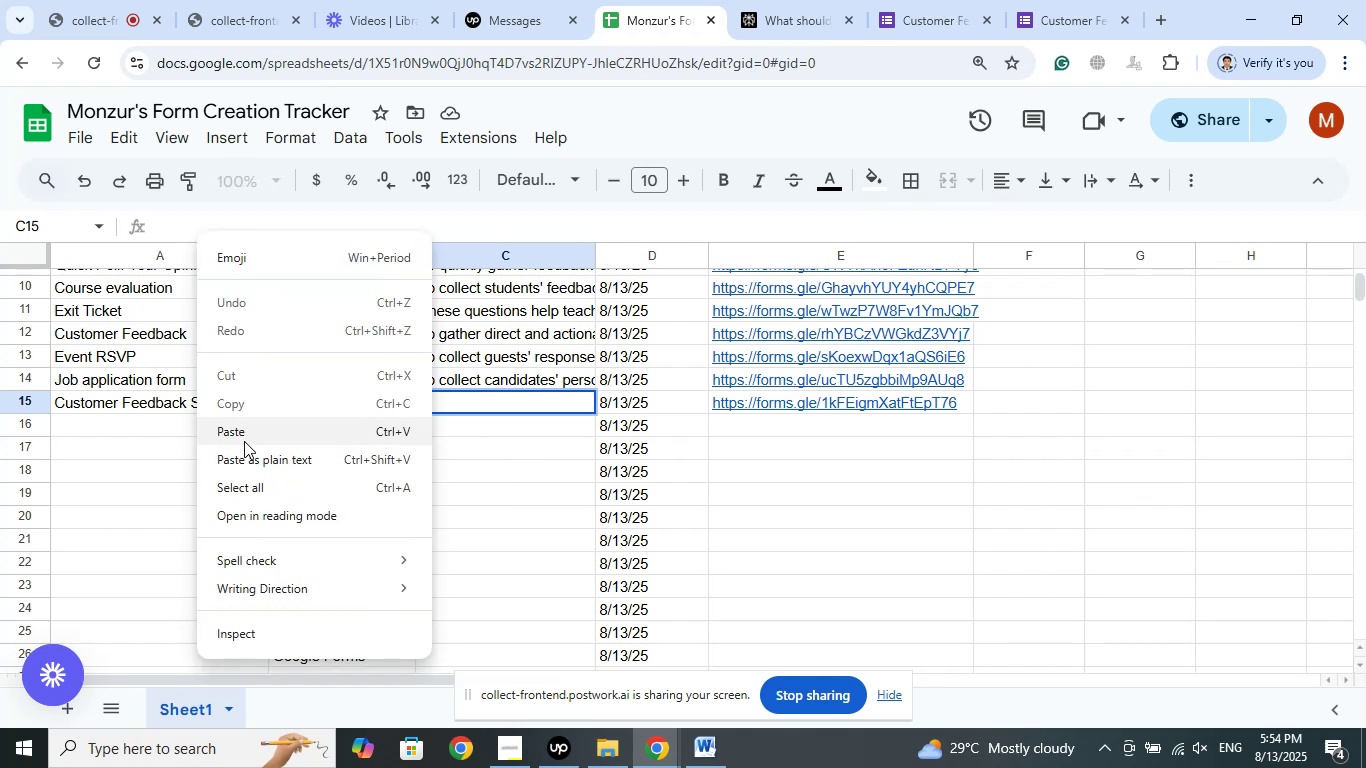 
left_click([242, 434])
 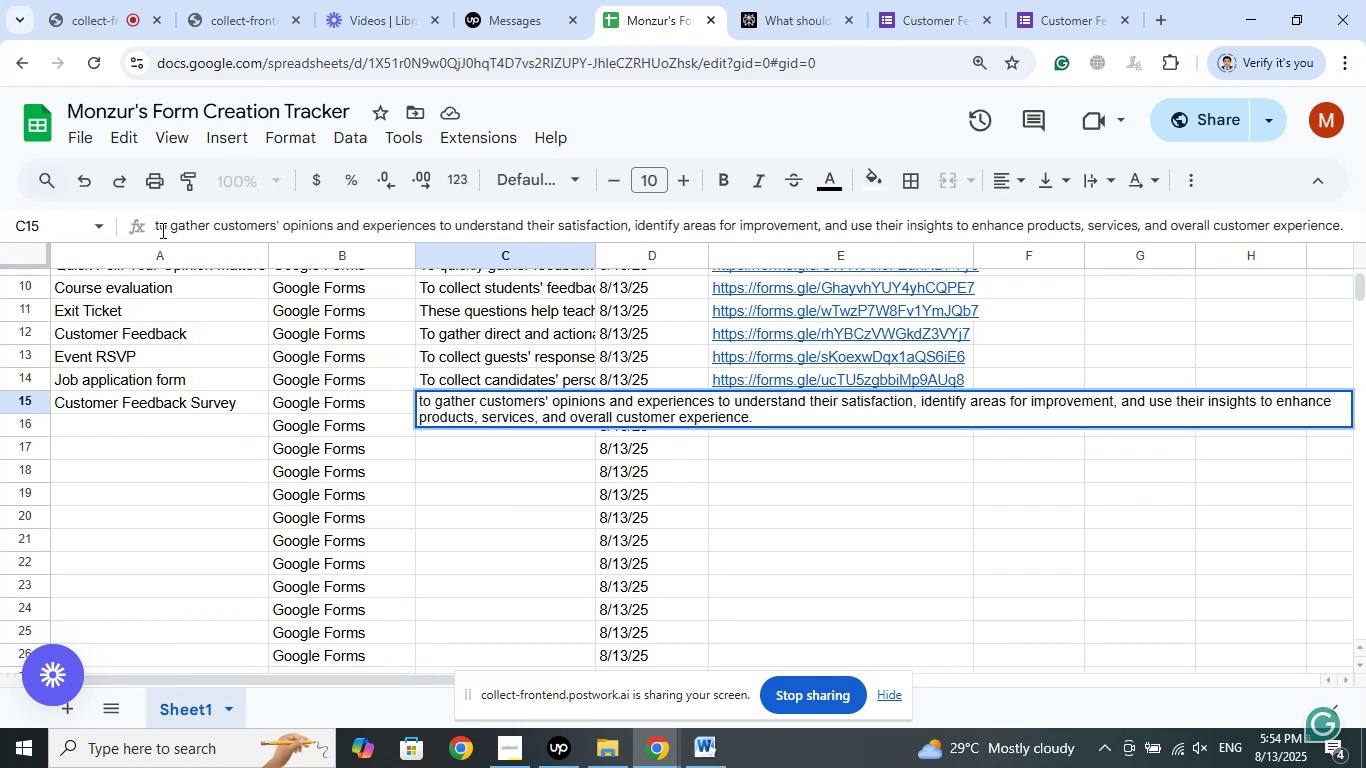 
left_click([161, 232])
 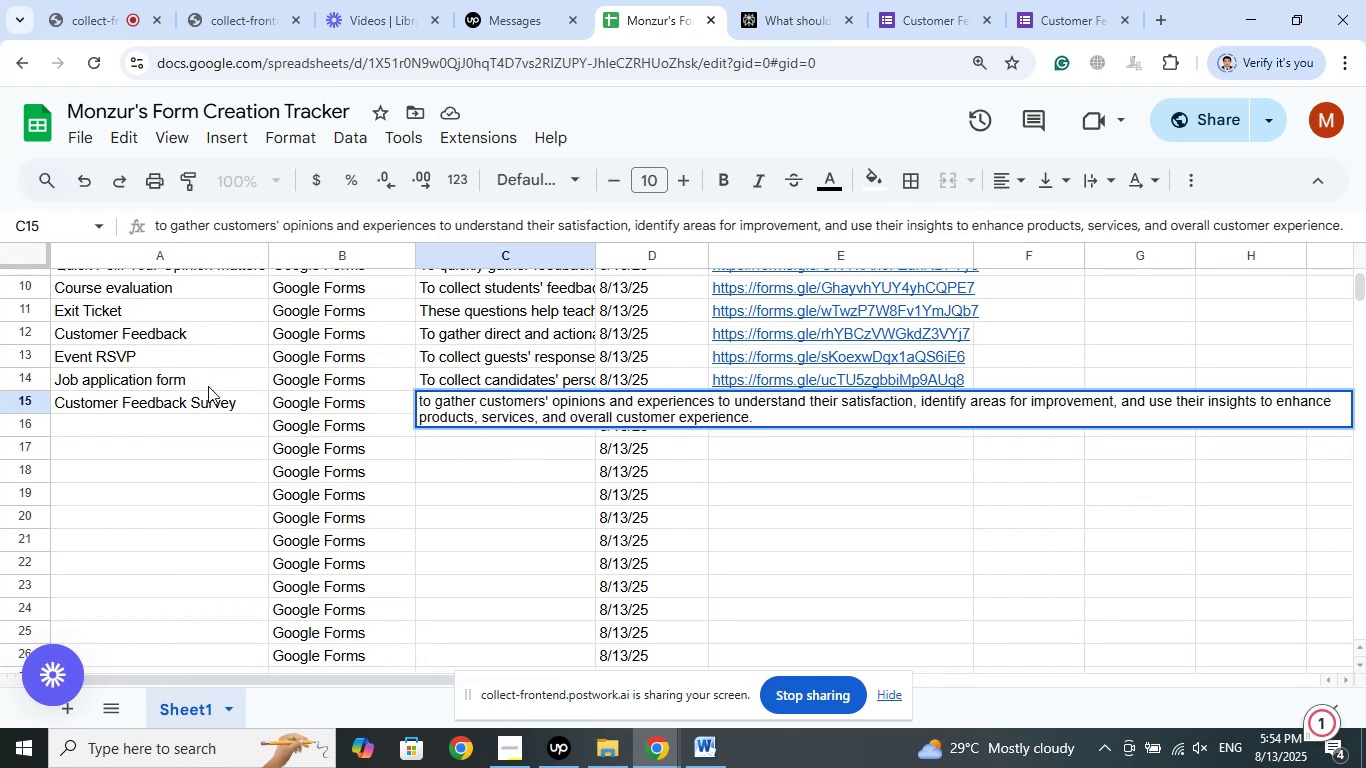 
key(Backspace)
 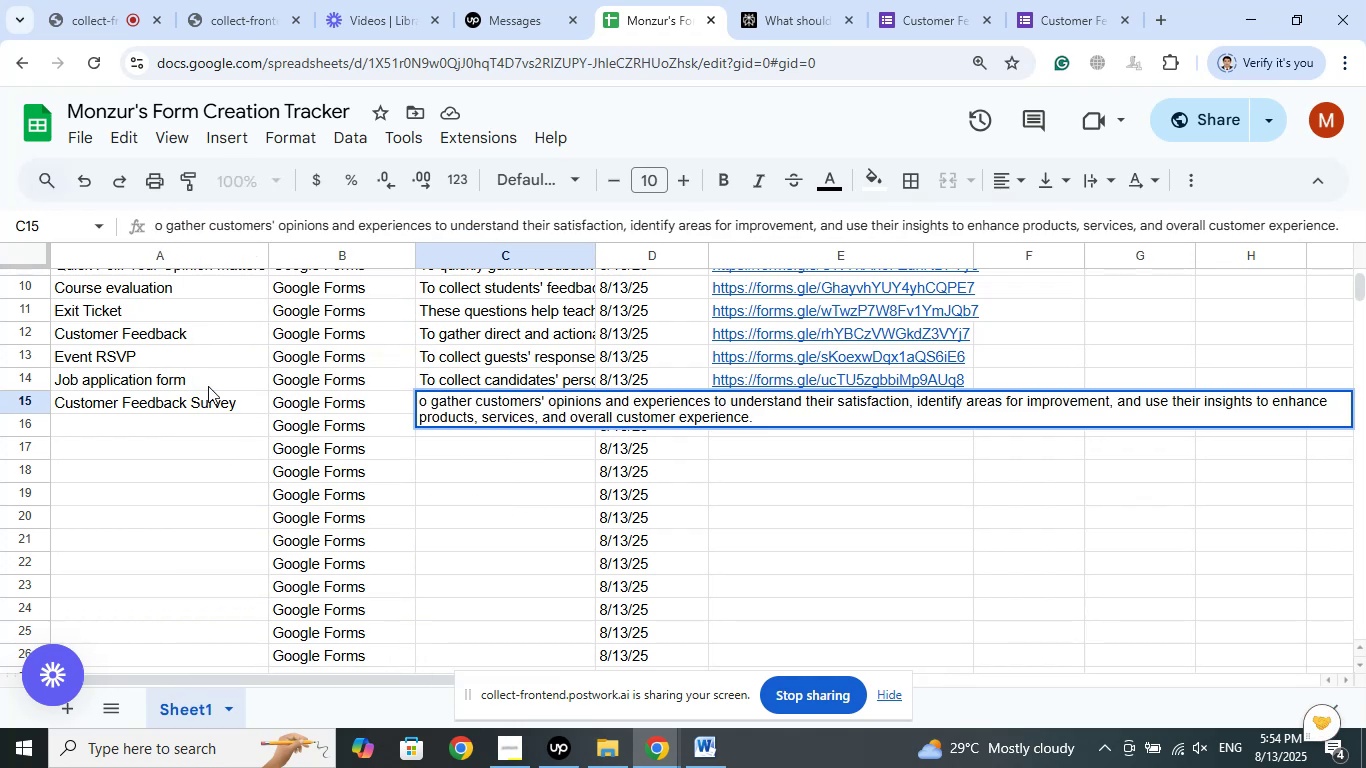 
key(Shift+ShiftLeft)
 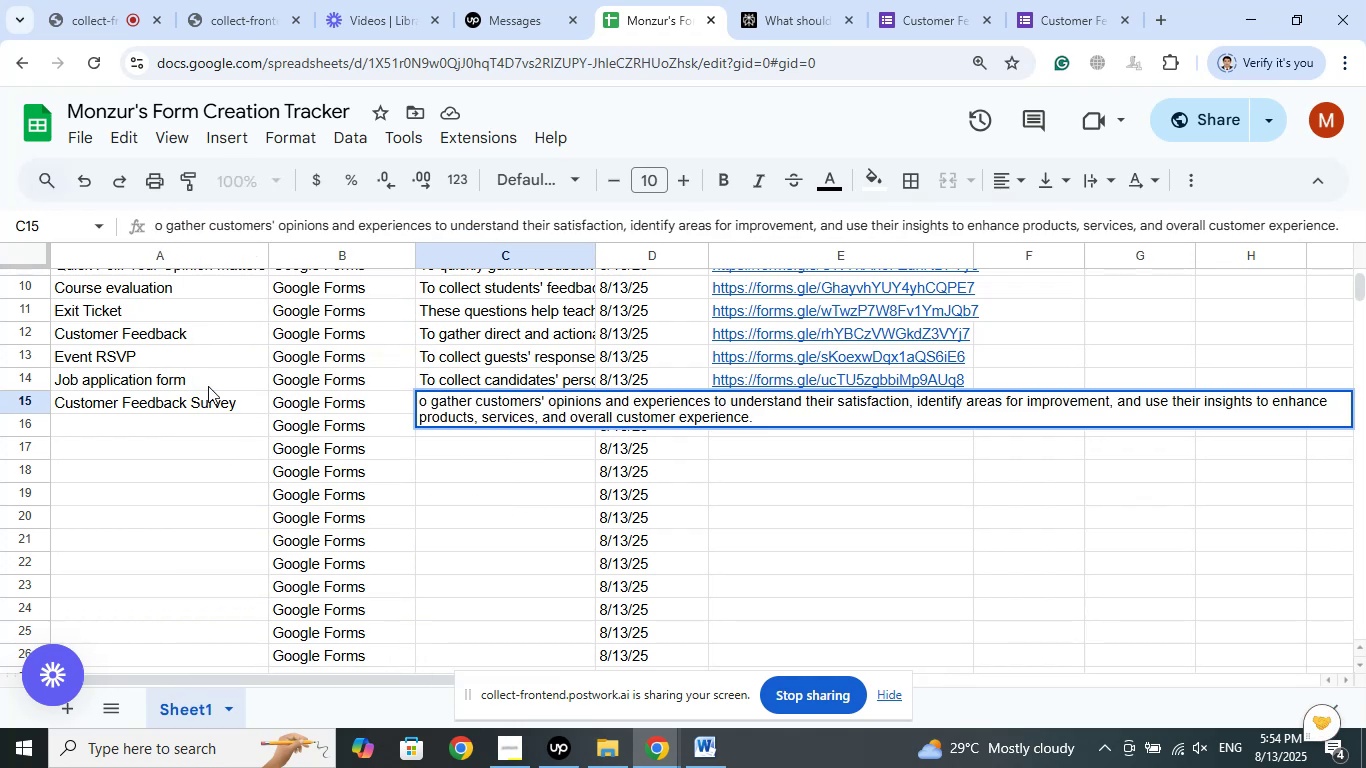 
key(Shift+T)
 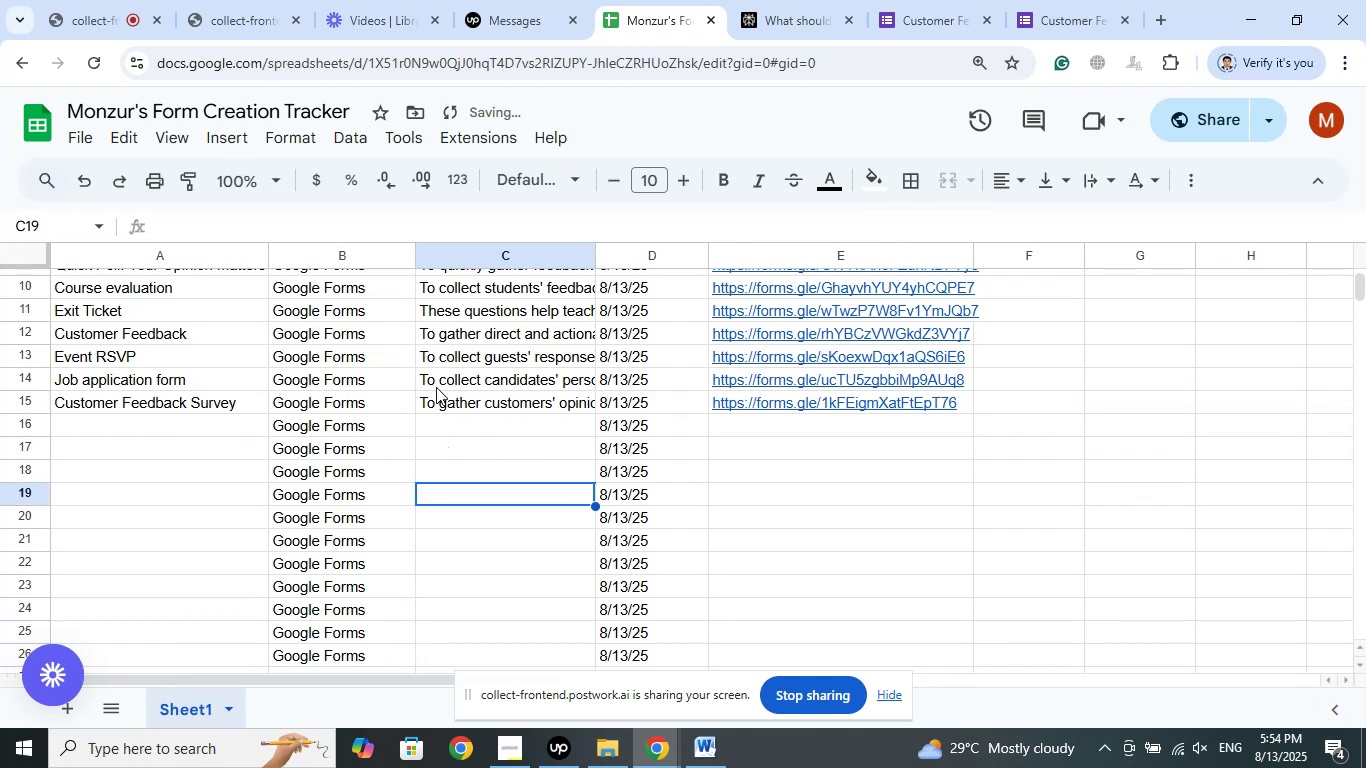 
left_click([444, 336])
 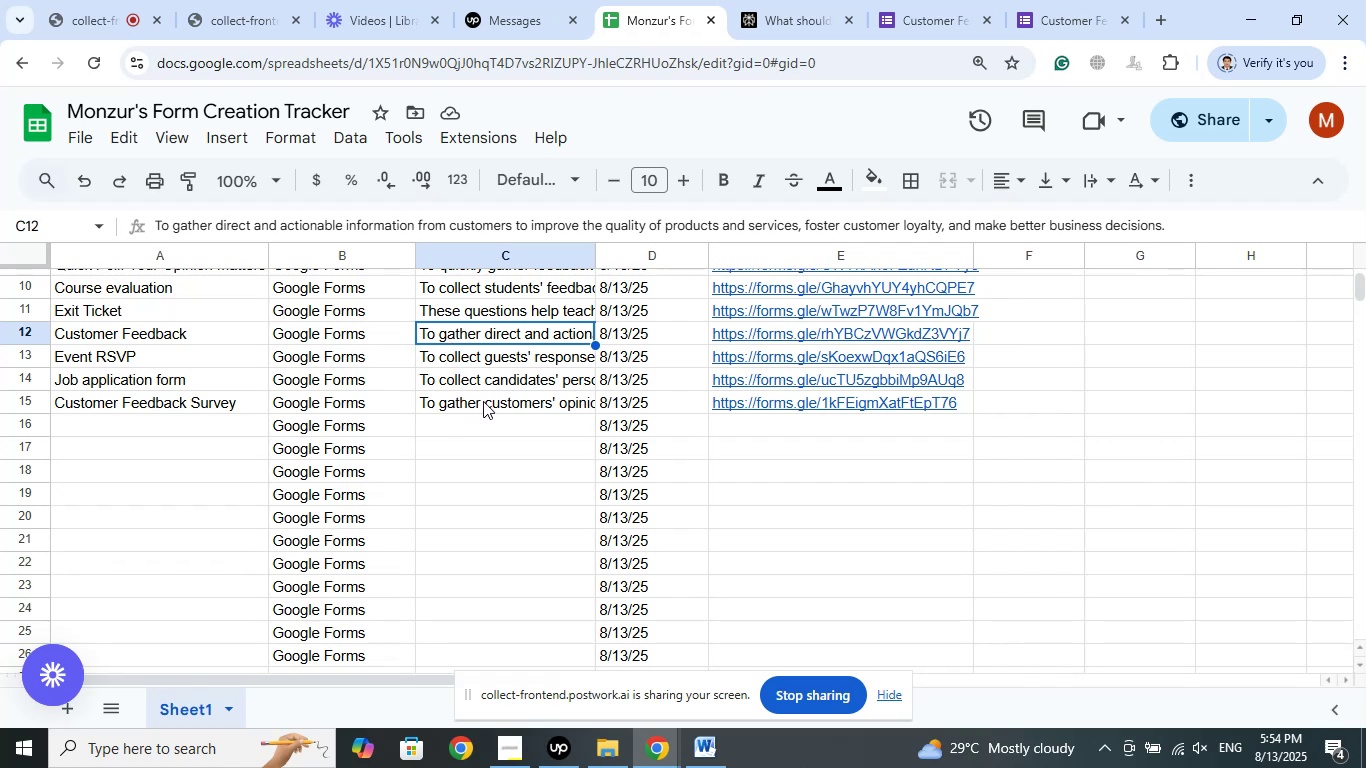 
left_click([484, 400])
 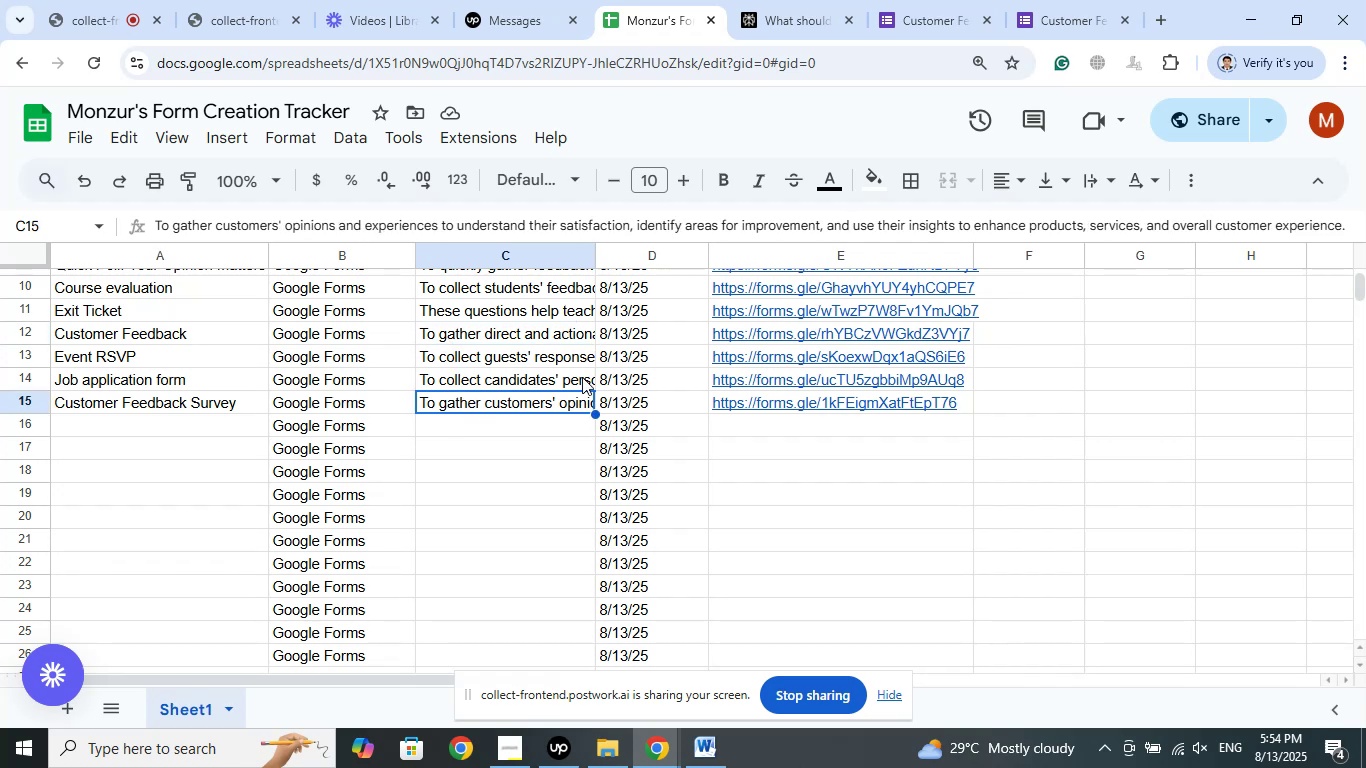 
left_click([790, 0])
 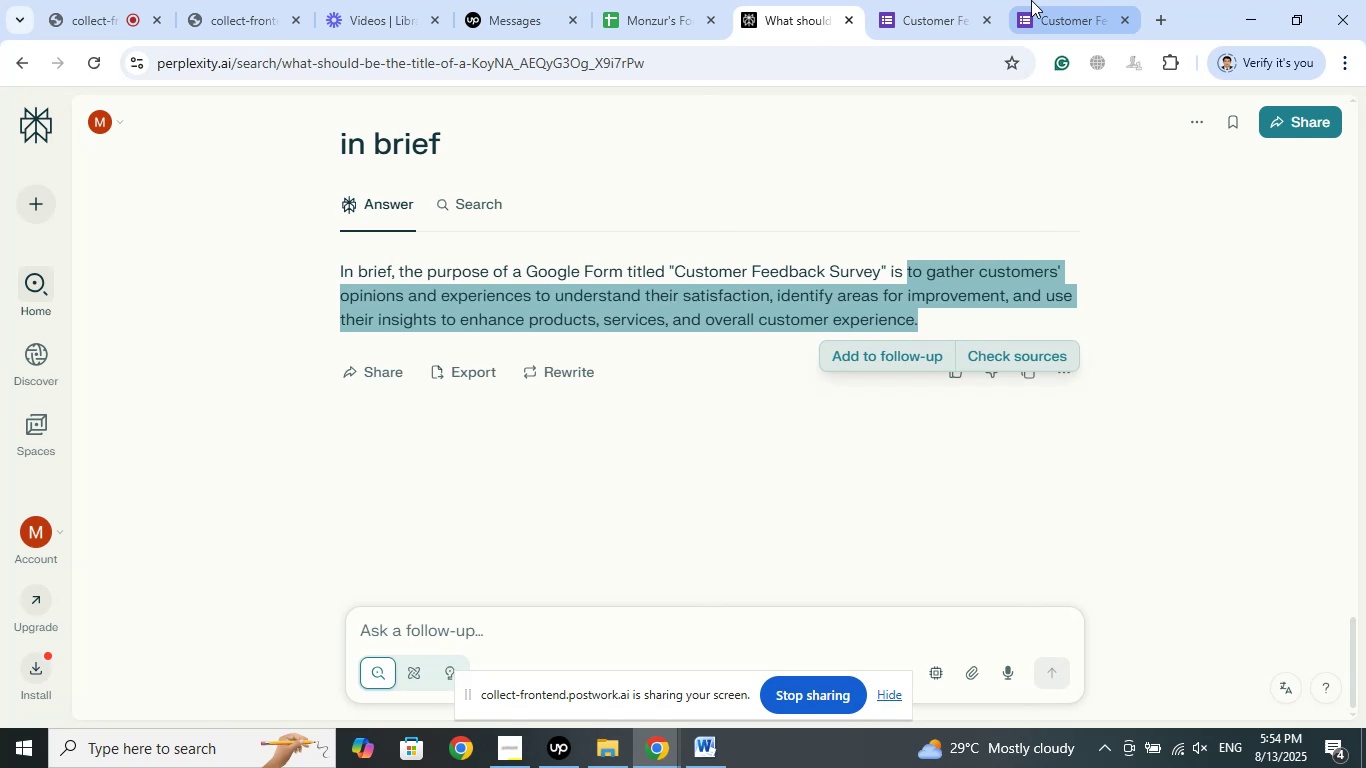 
left_click([951, 0])
 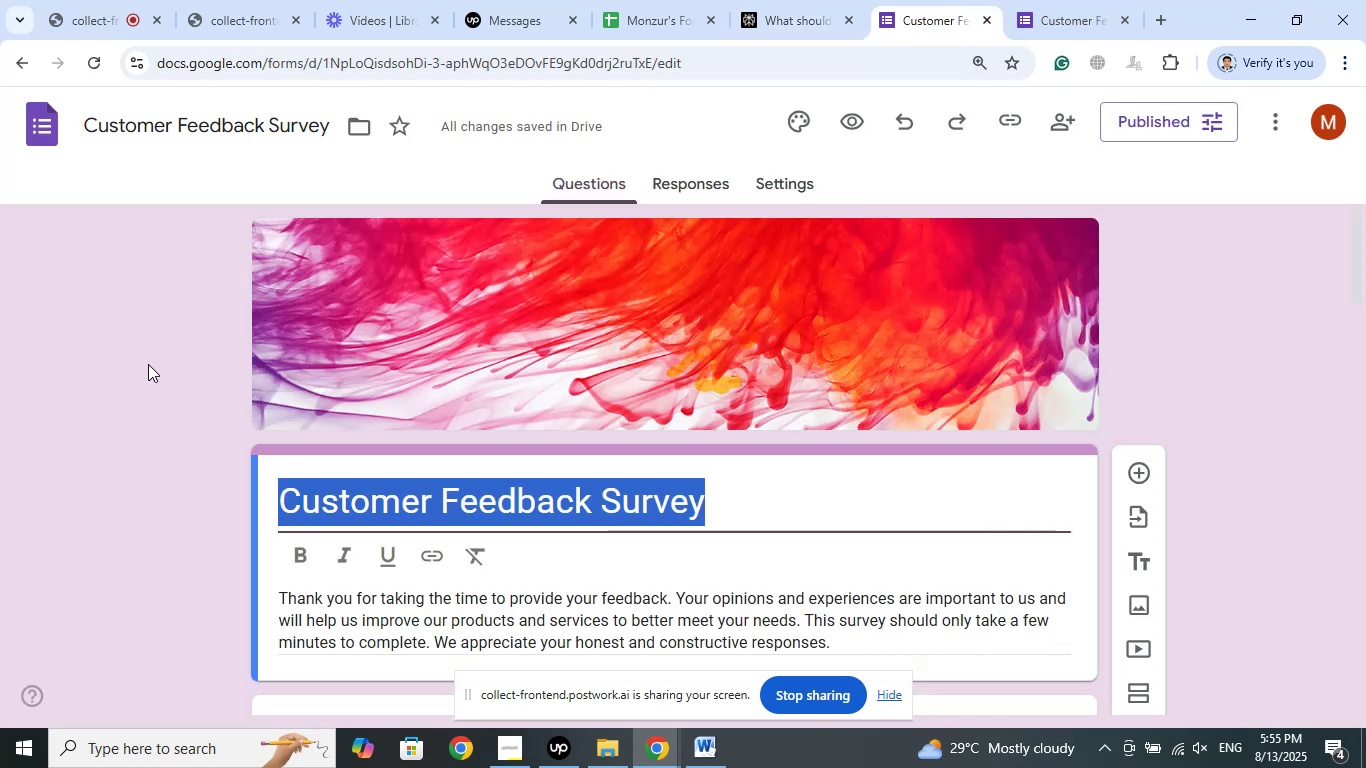 
left_click([145, 364])
 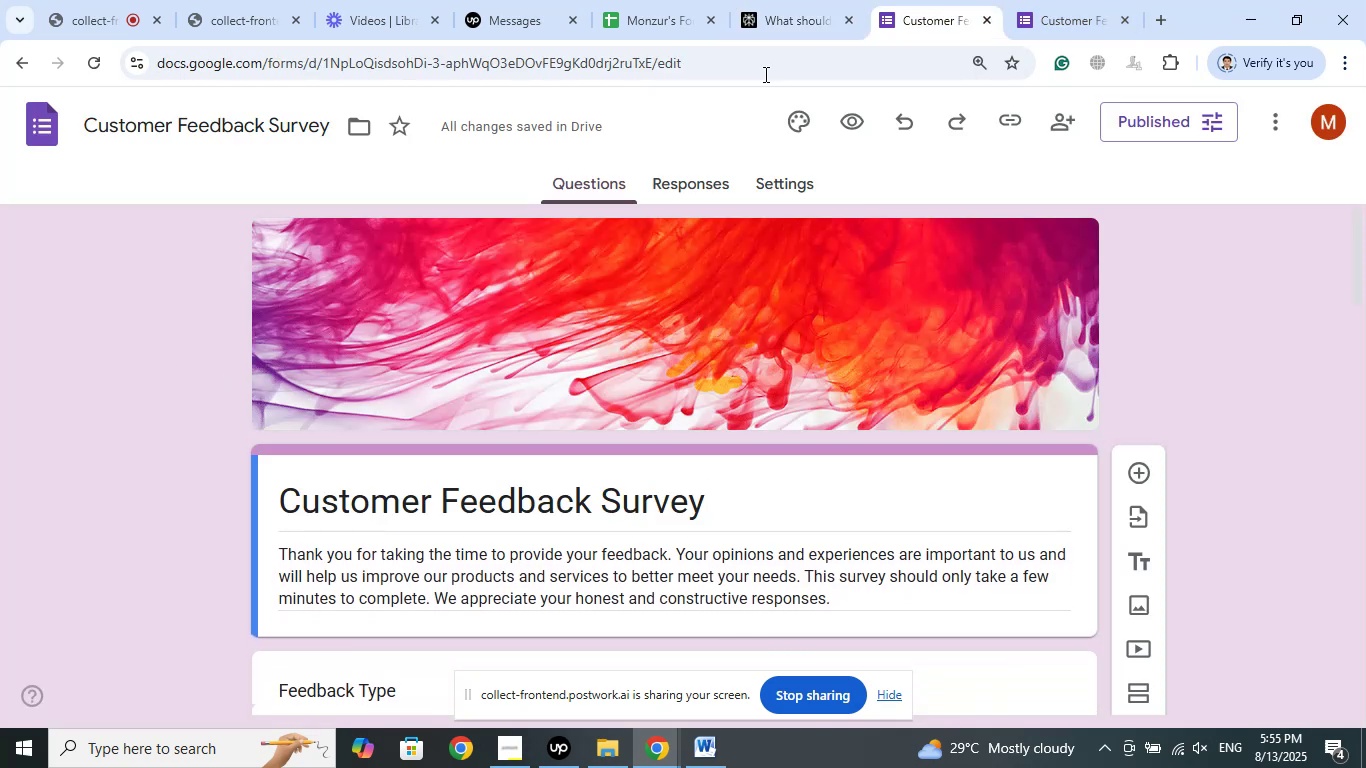 
left_click([777, 0])
 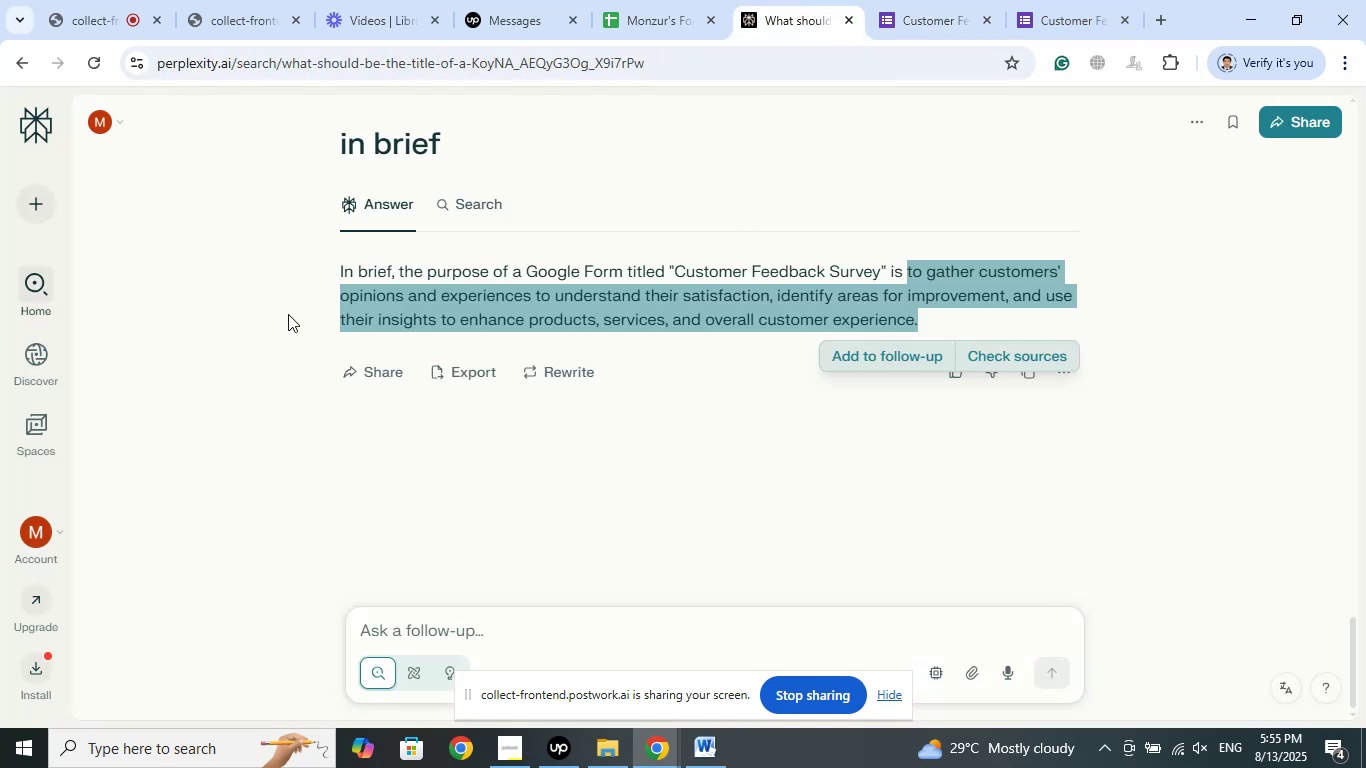 
left_click([268, 378])
 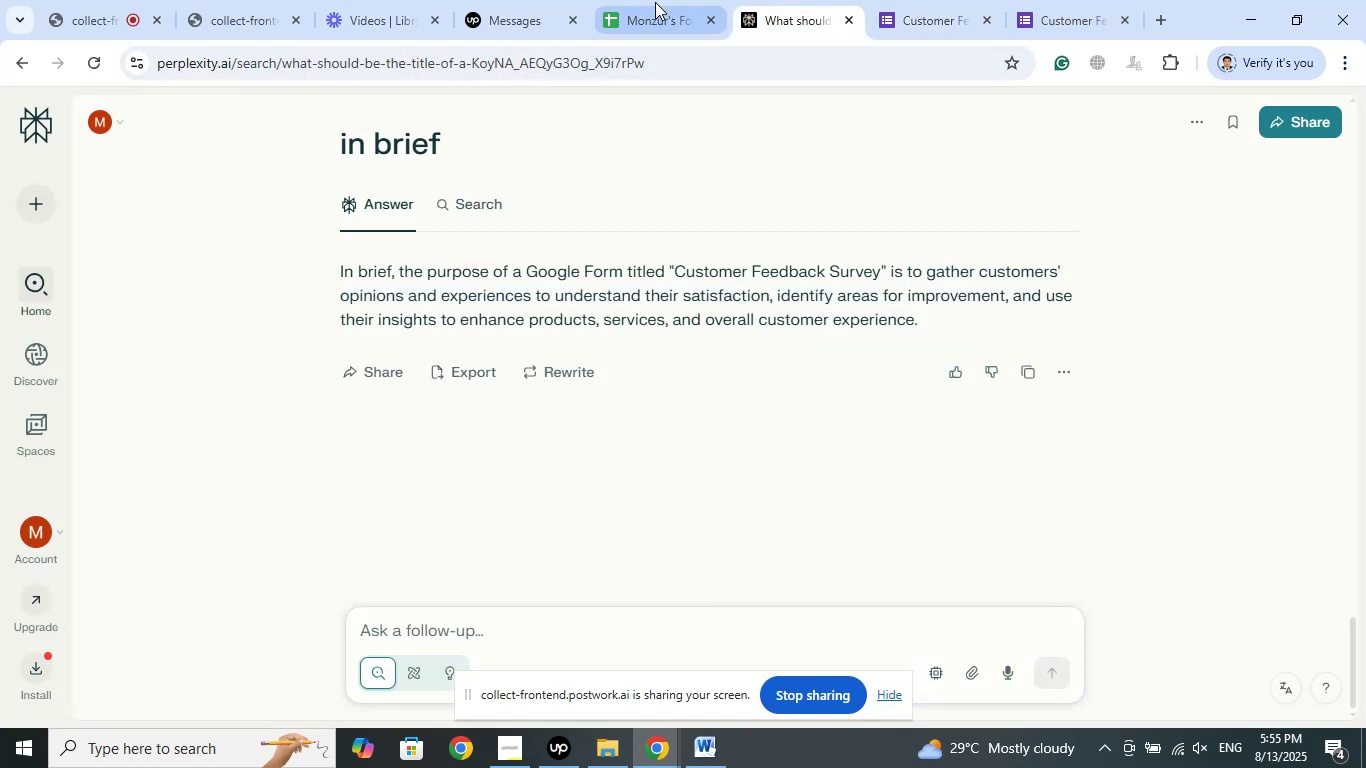 
left_click([655, 2])
 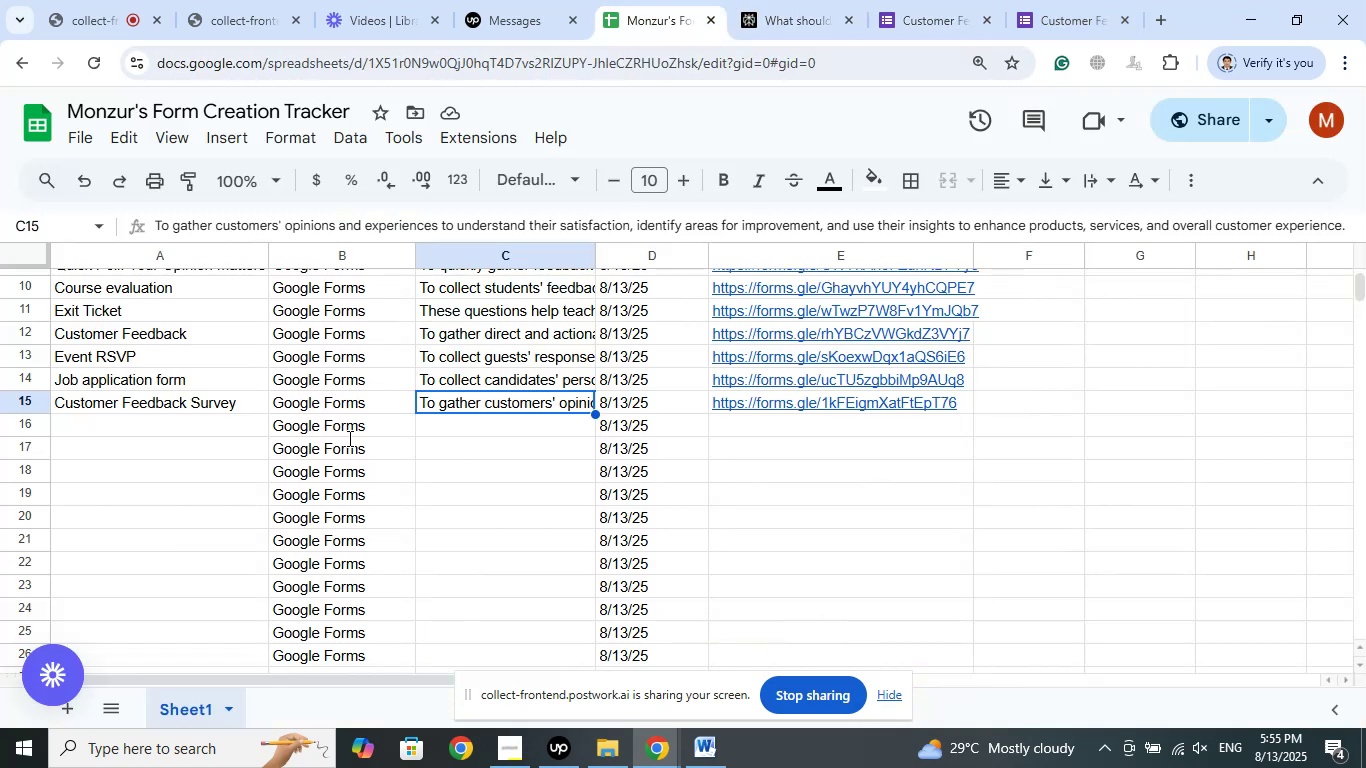 
left_click([137, 435])
 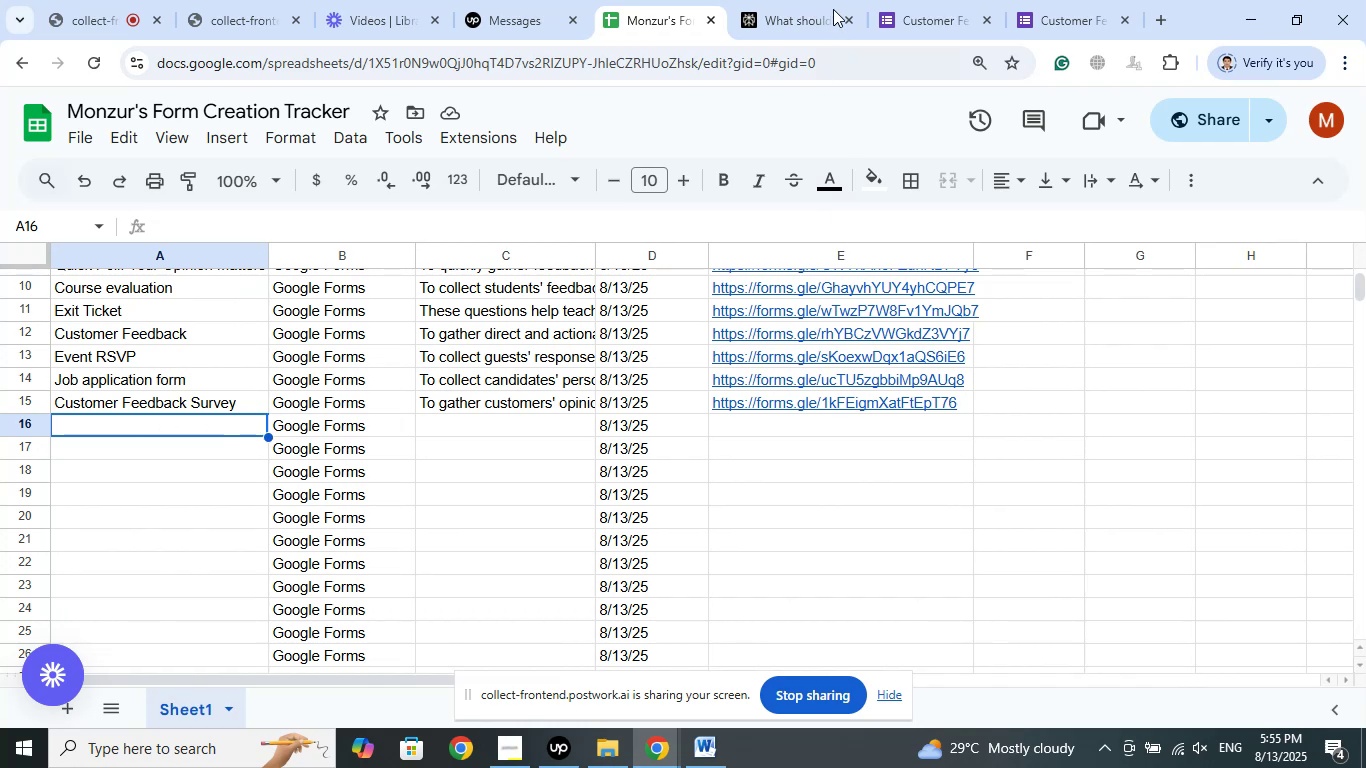 
left_click([832, 8])
 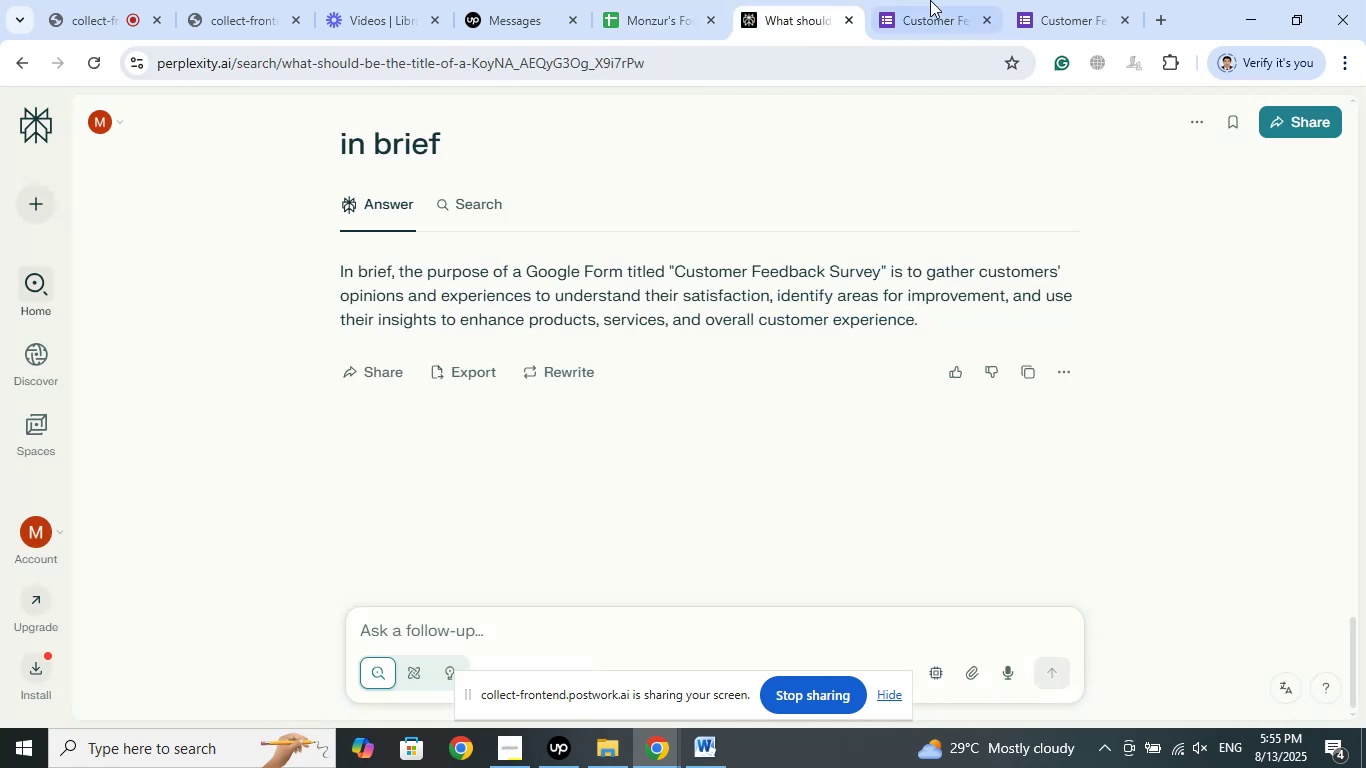 
left_click([930, 0])
 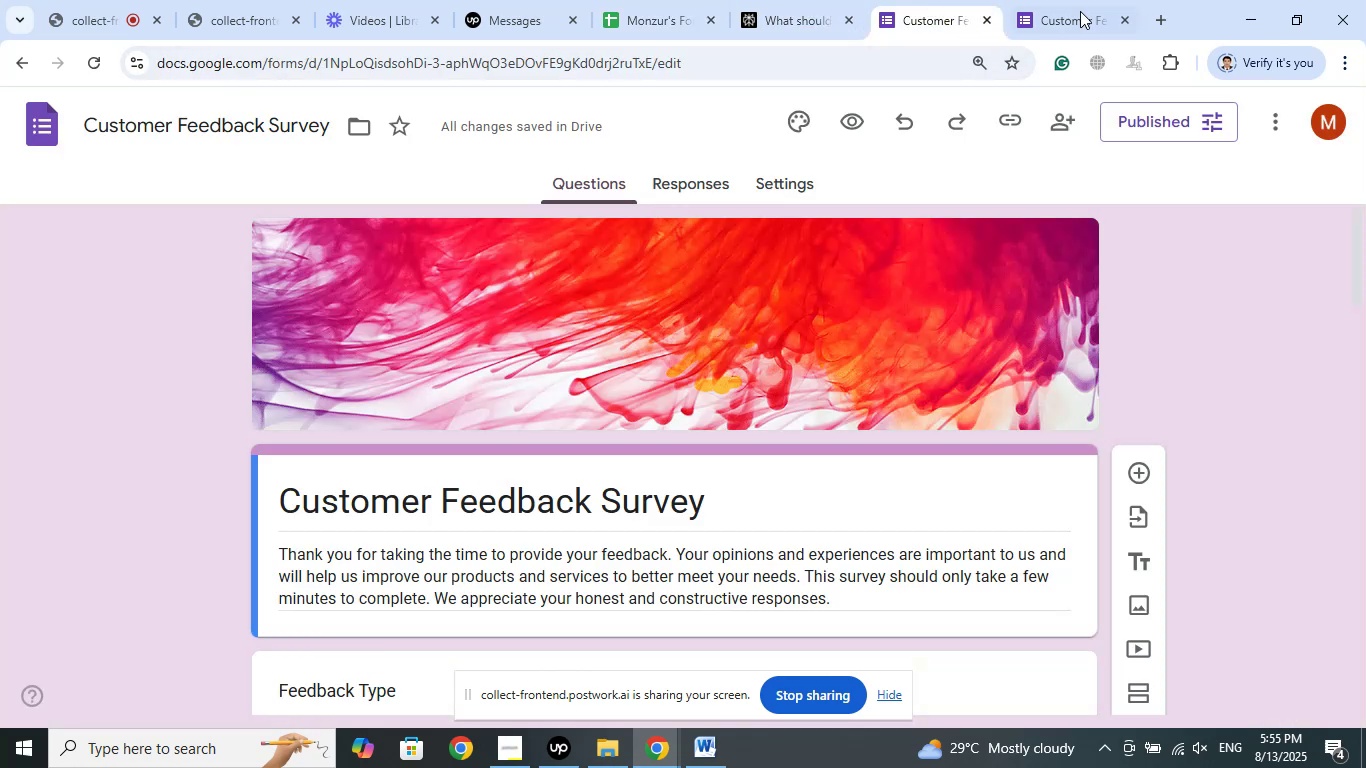 
left_click([1082, 10])
 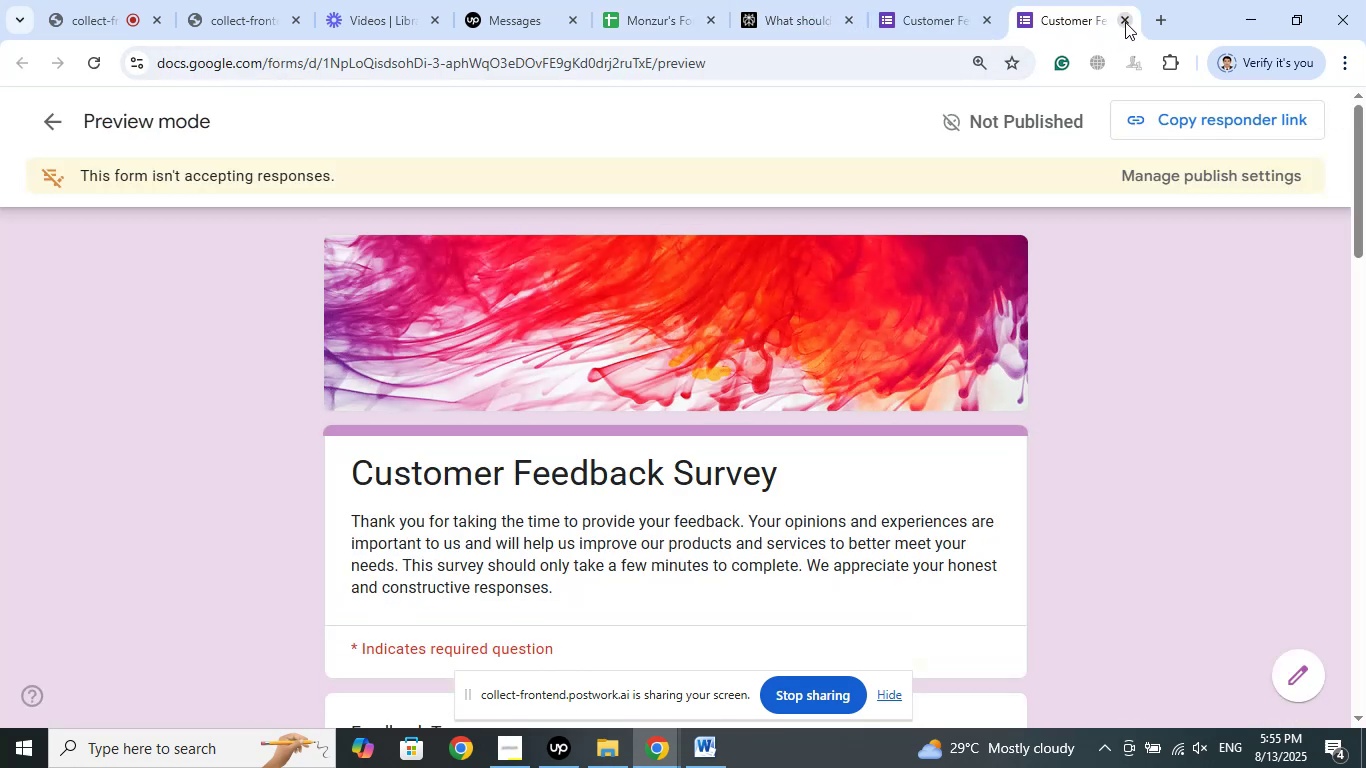 
left_click([1125, 22])
 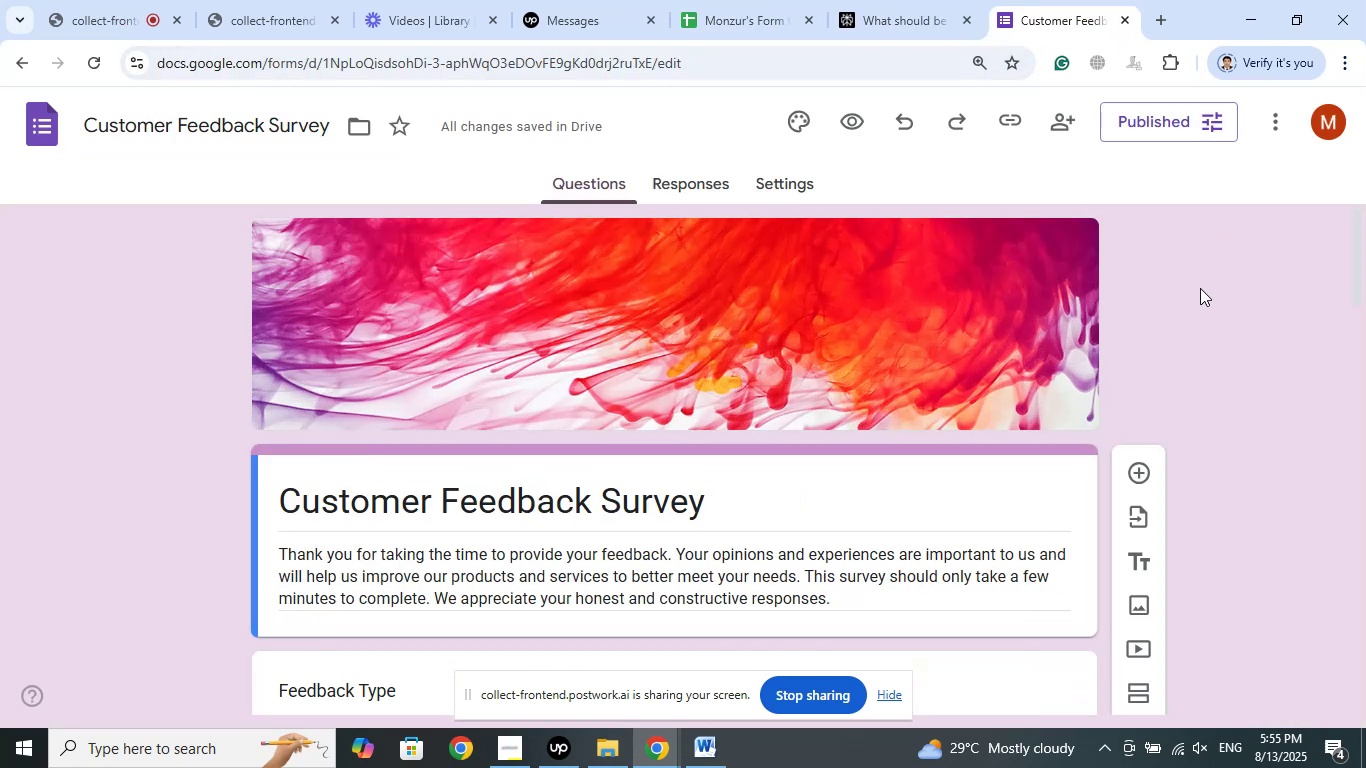 
scroll: coordinate [1228, 293], scroll_direction: down, amount: 3.0
 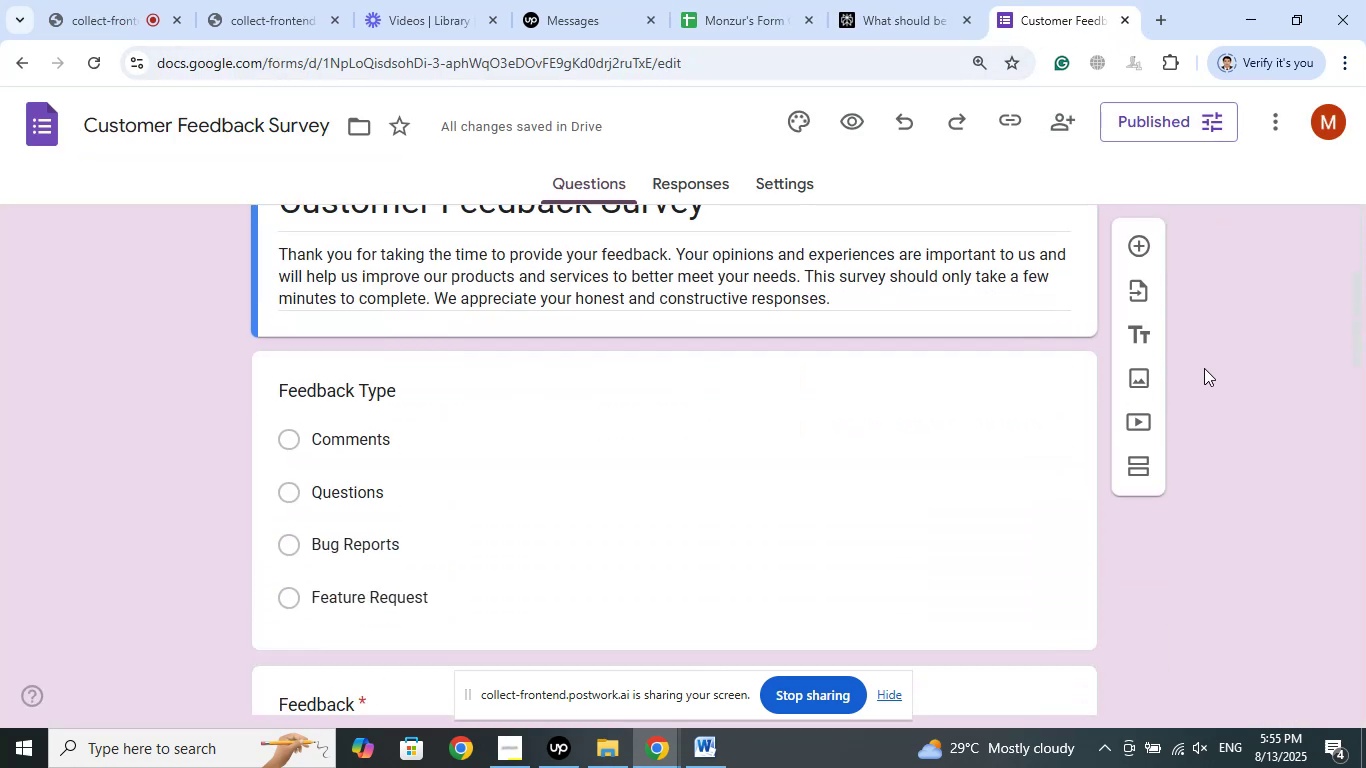 
scroll: coordinate [1204, 368], scroll_direction: up, amount: 4.0
 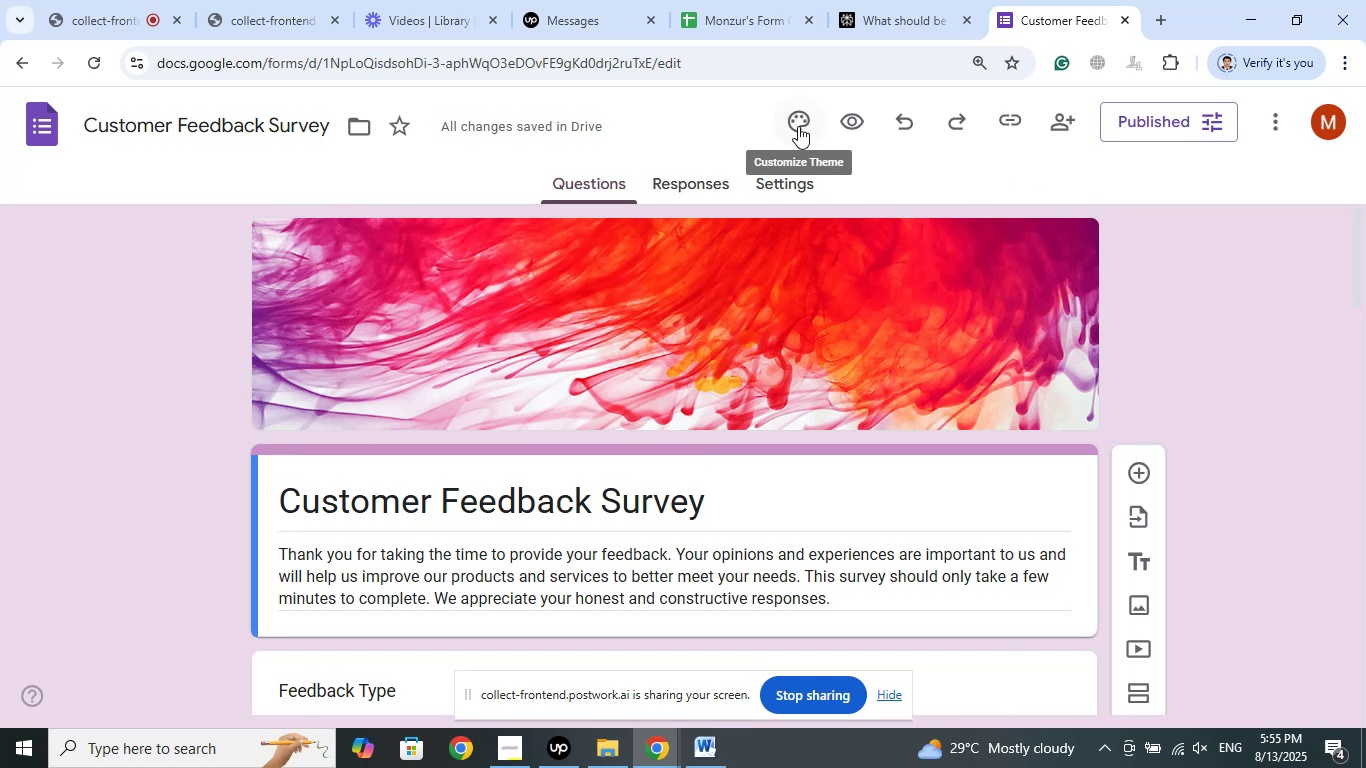 
wait(5.33)
 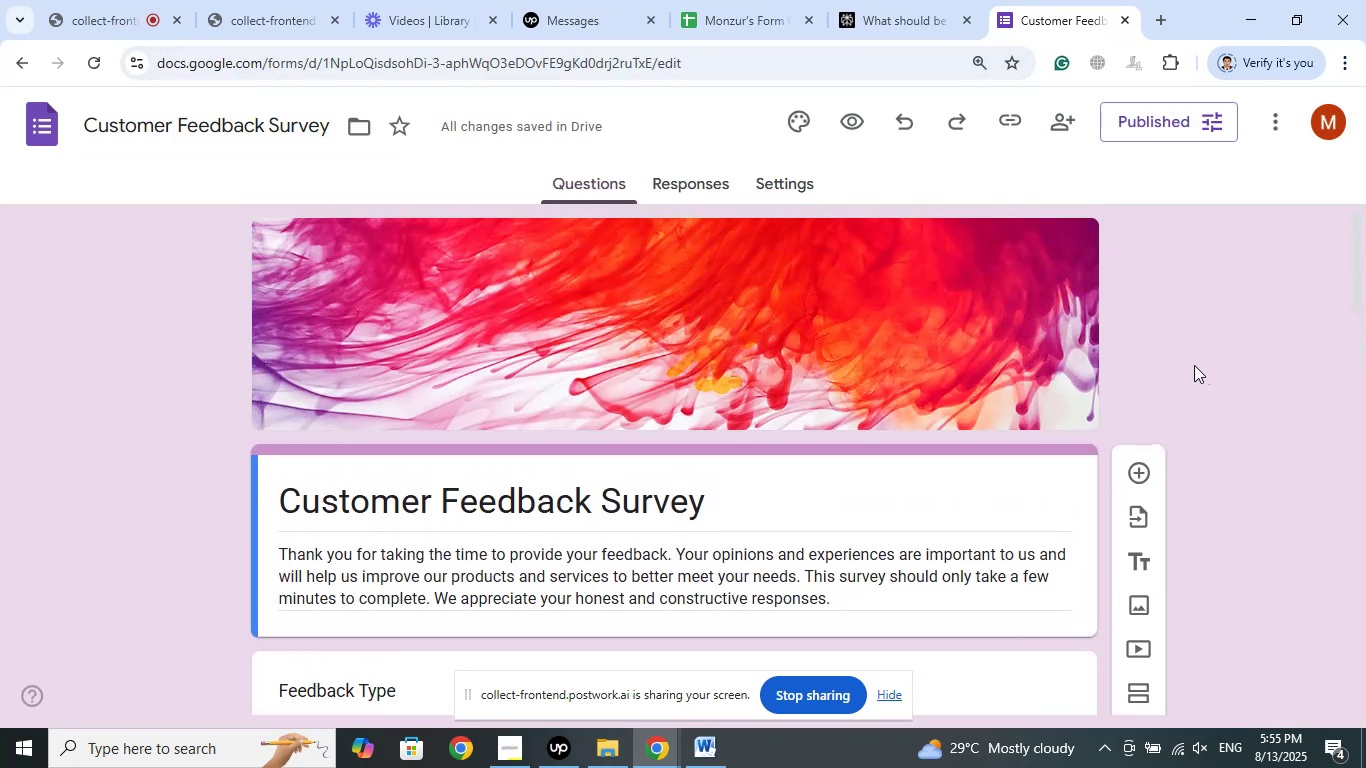 
scroll: coordinate [1196, 323], scroll_direction: down, amount: 6.0
 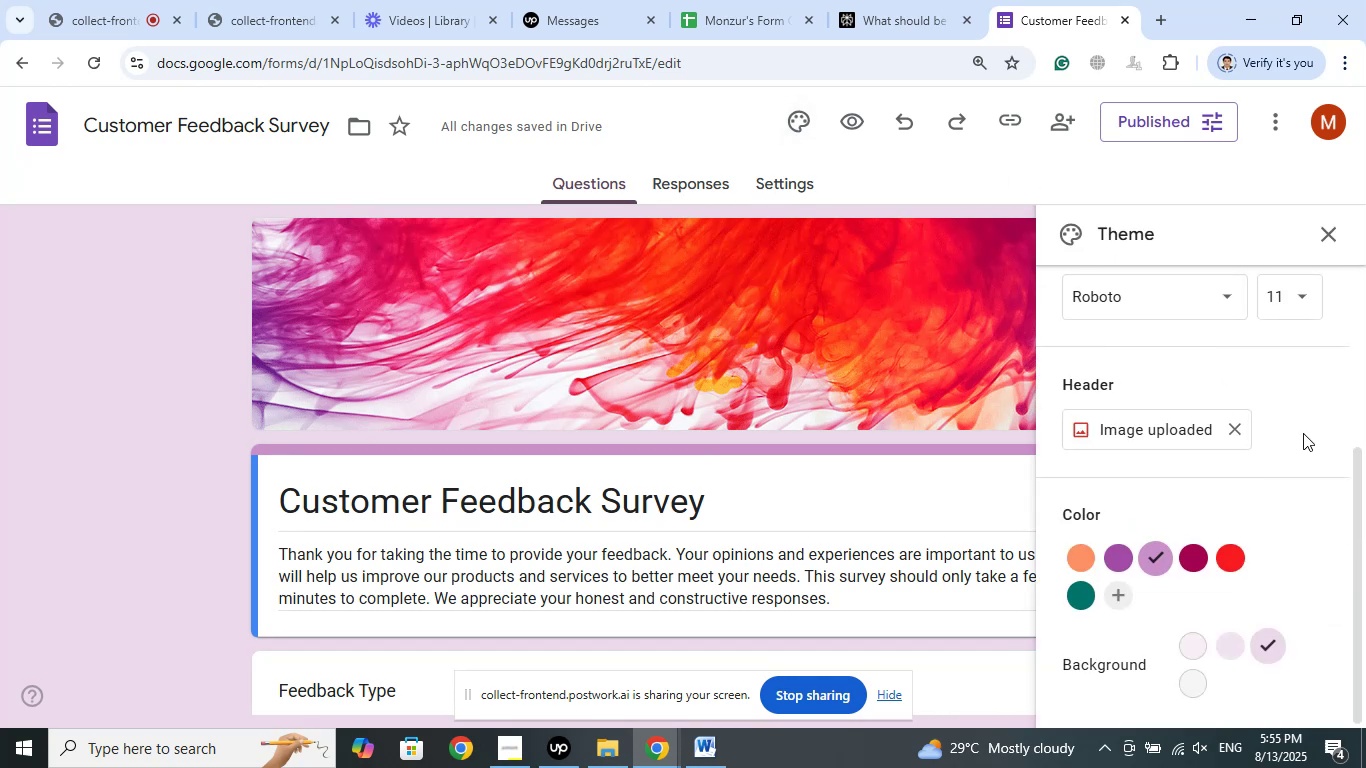 
wait(8.89)
 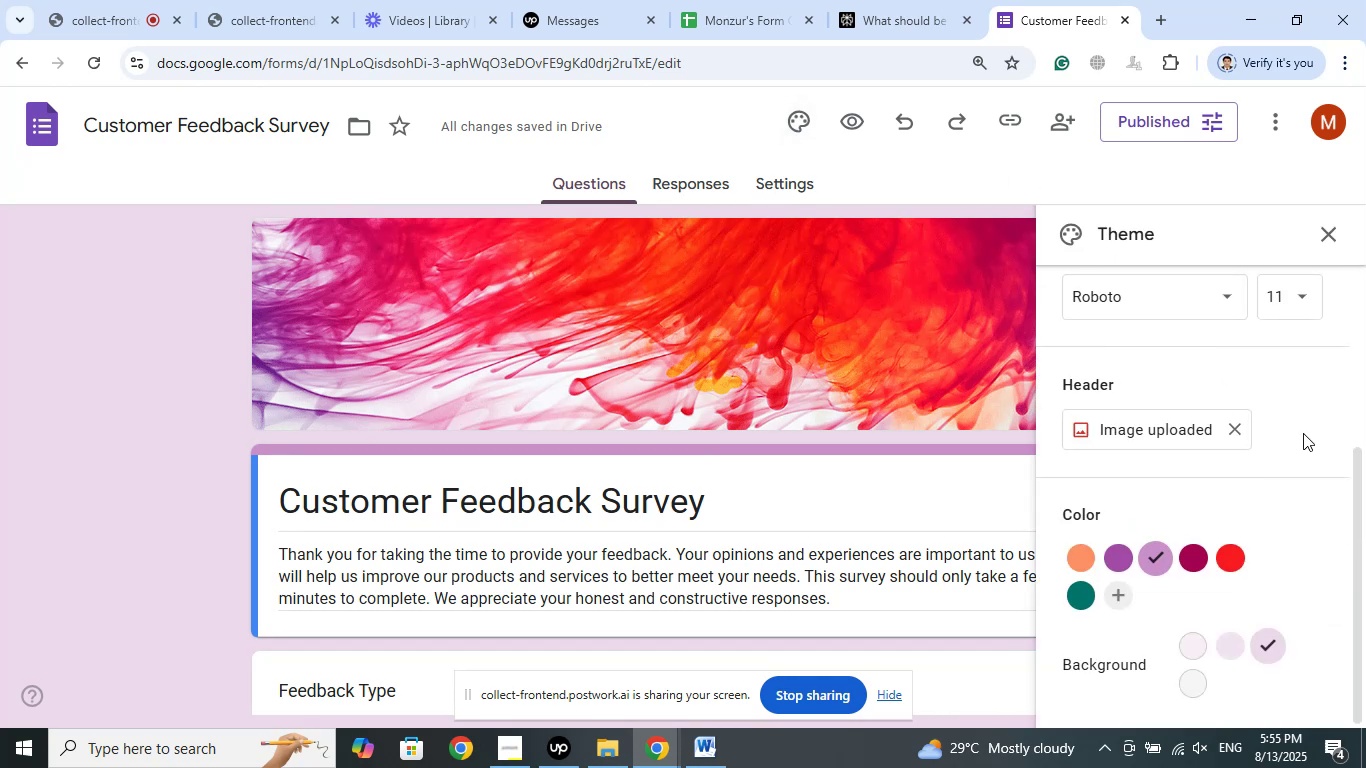 
left_click([1327, 232])
 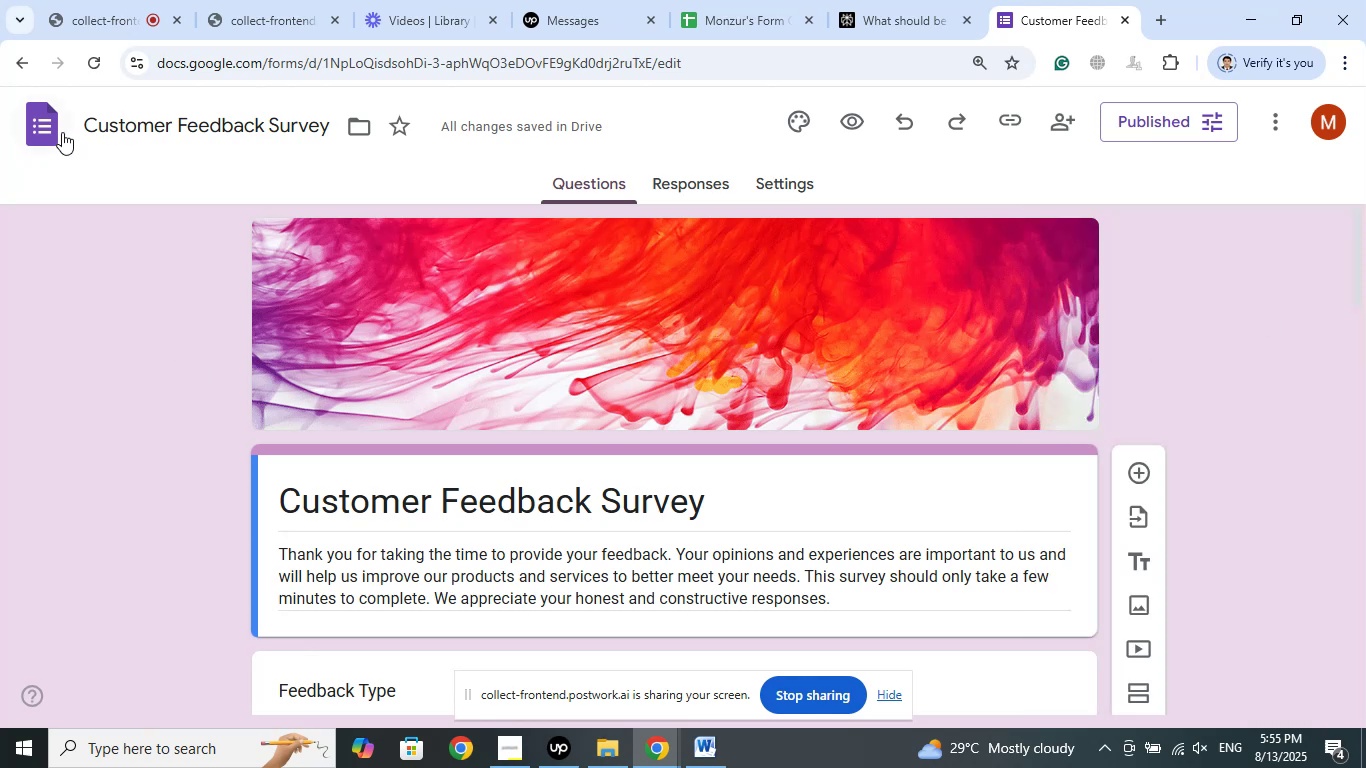 
left_click([48, 132])
 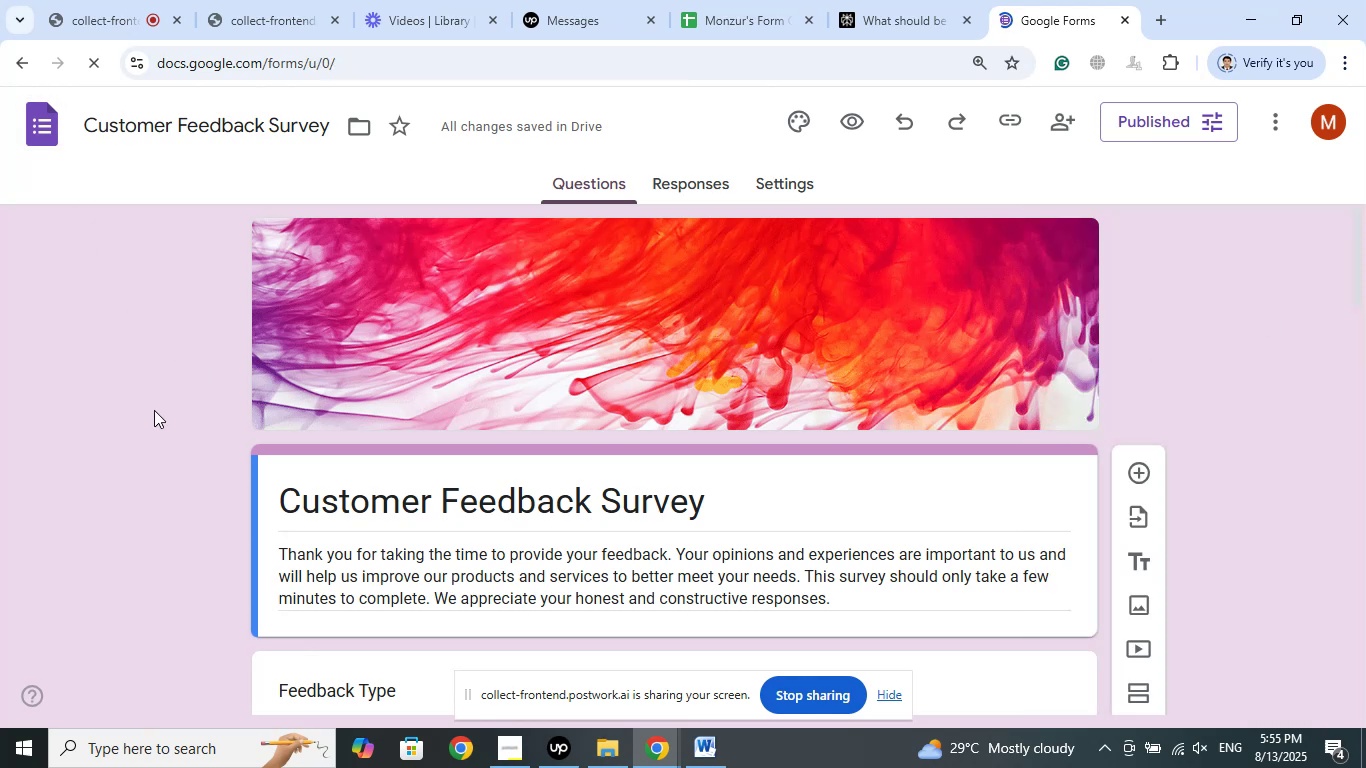 
left_click([124, 0])
 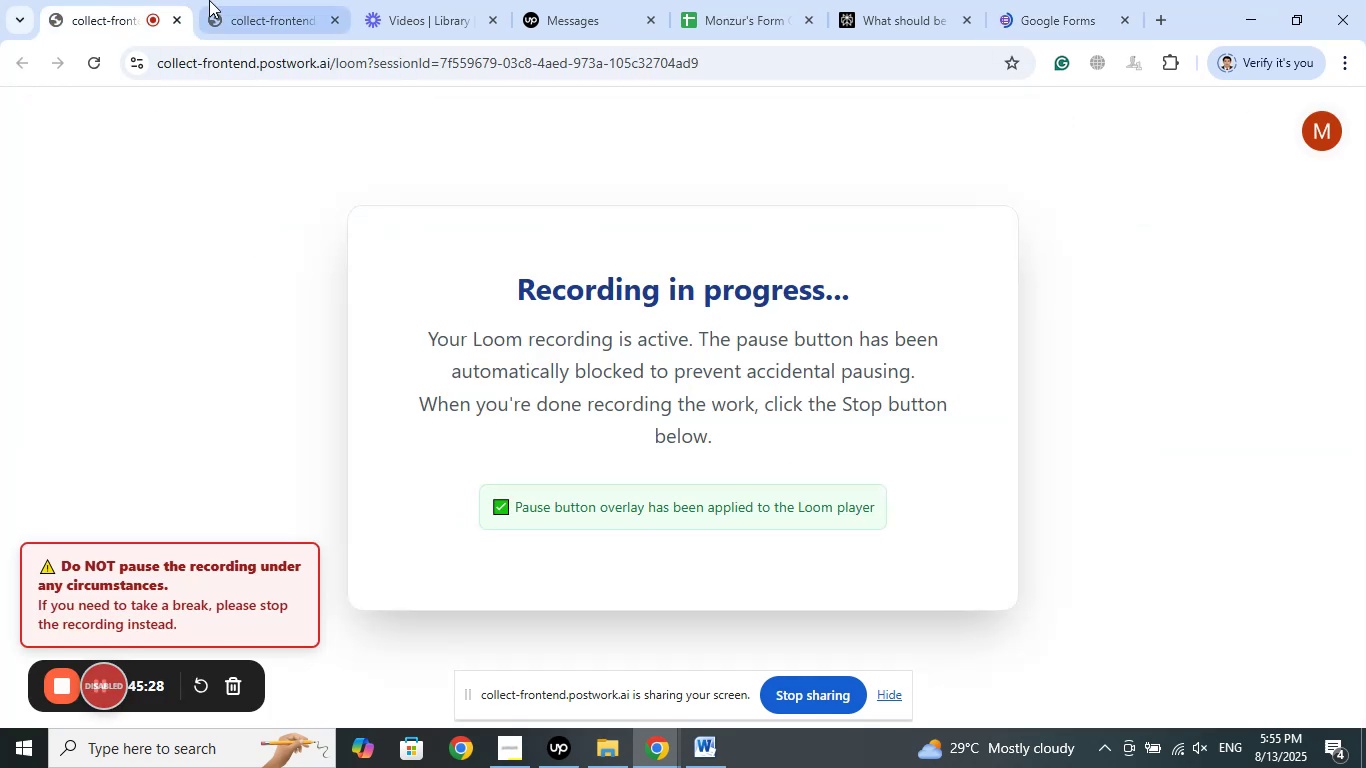 
left_click([253, 0])
 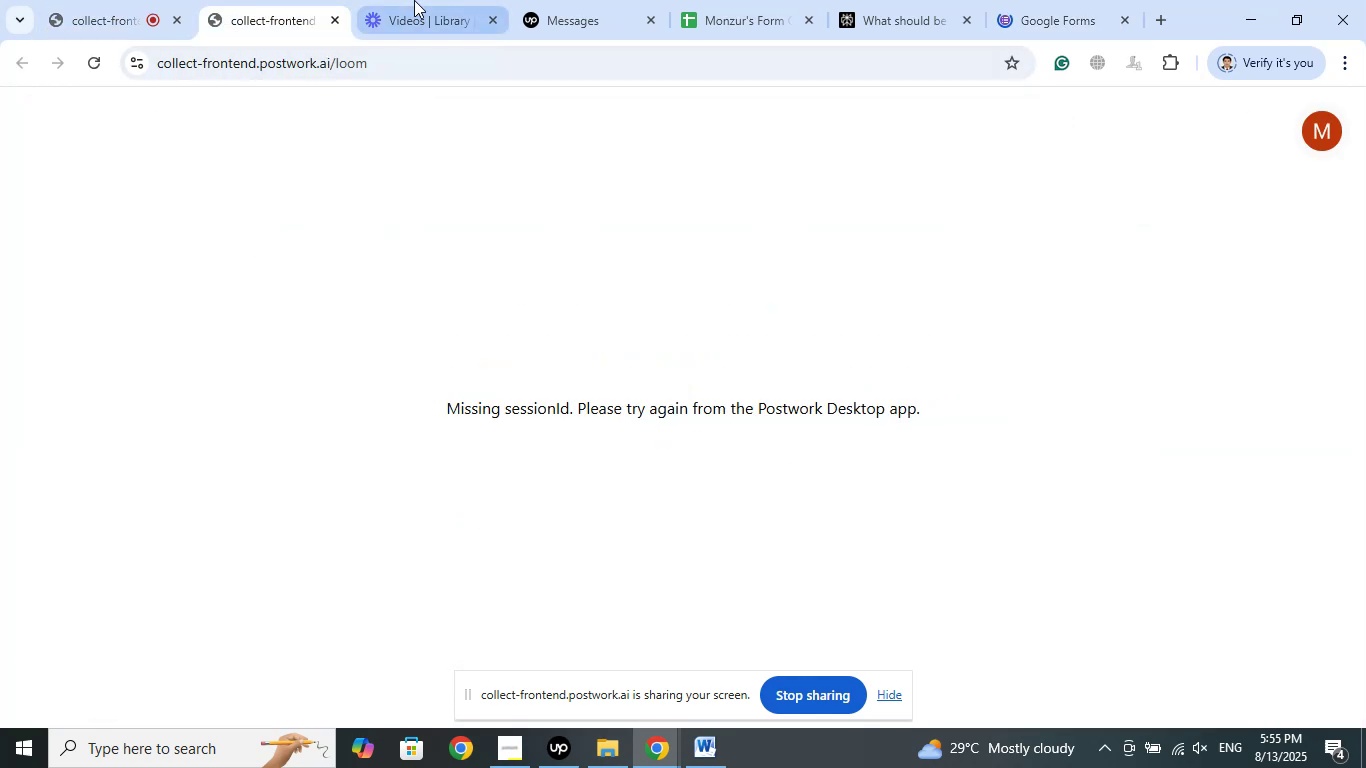 
left_click([414, 0])
 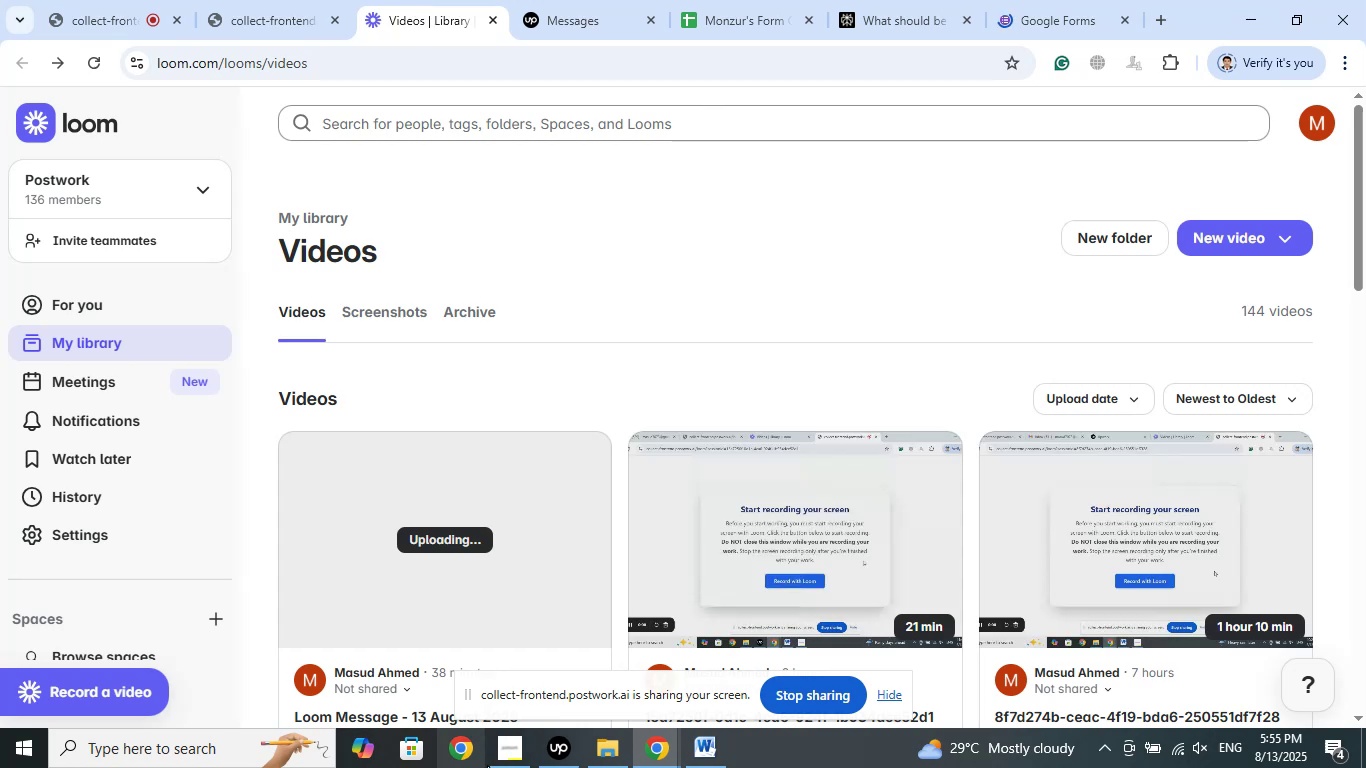 
left_click([505, 753])
 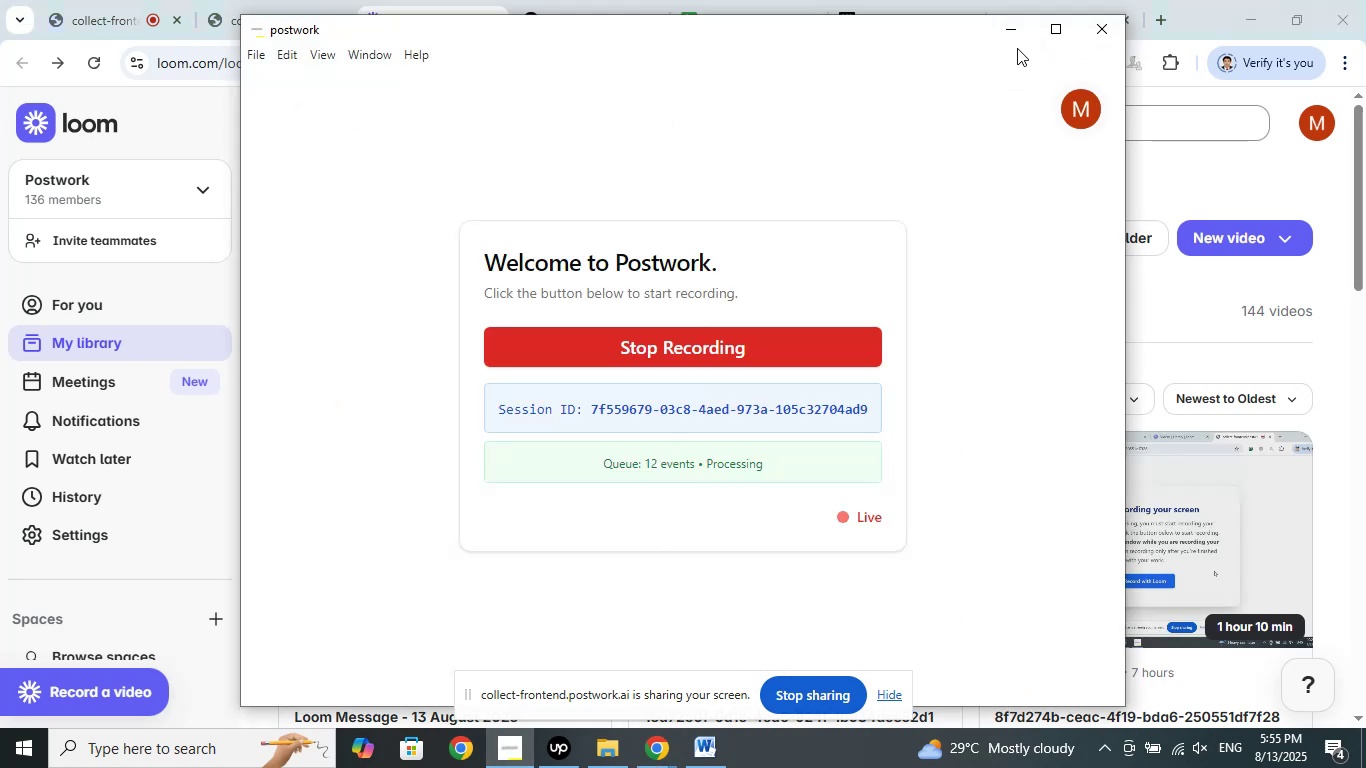 
left_click([1016, 36])
 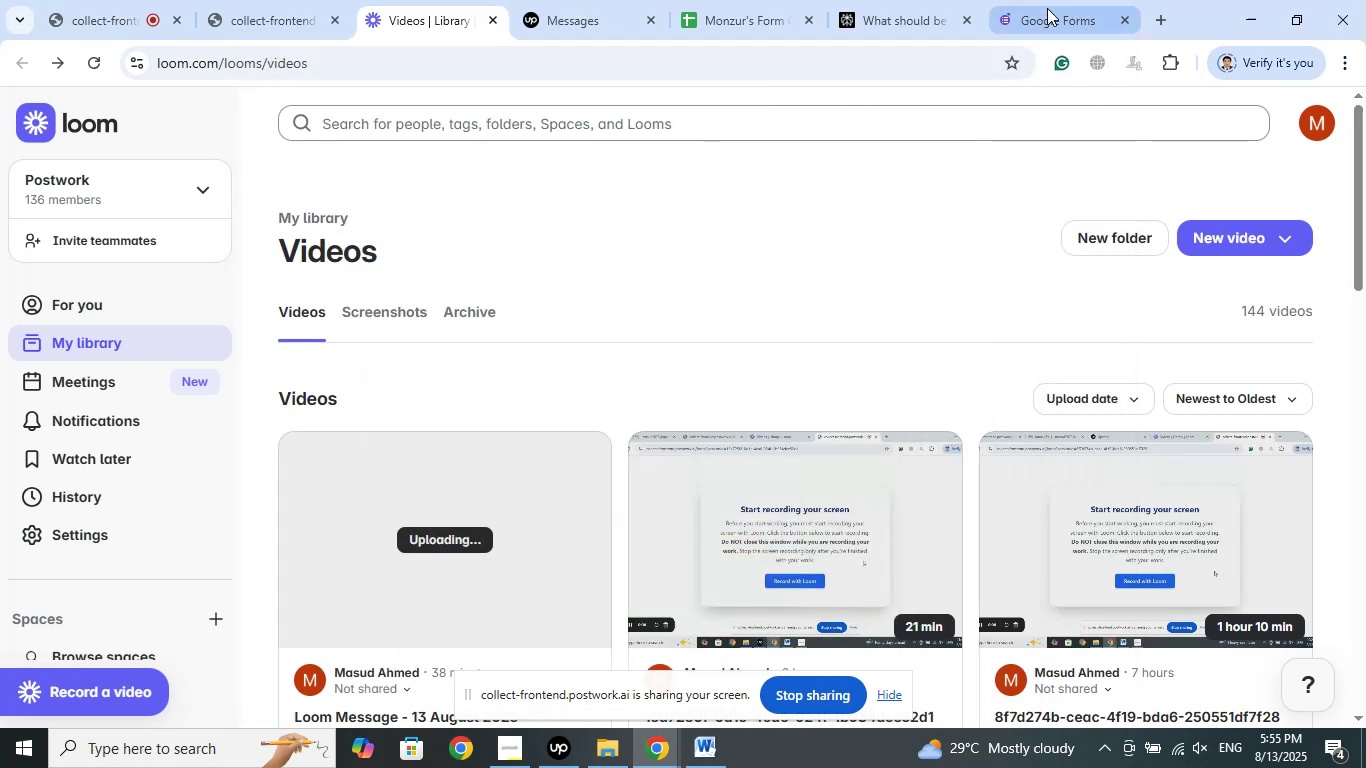 
left_click([1047, 8])
 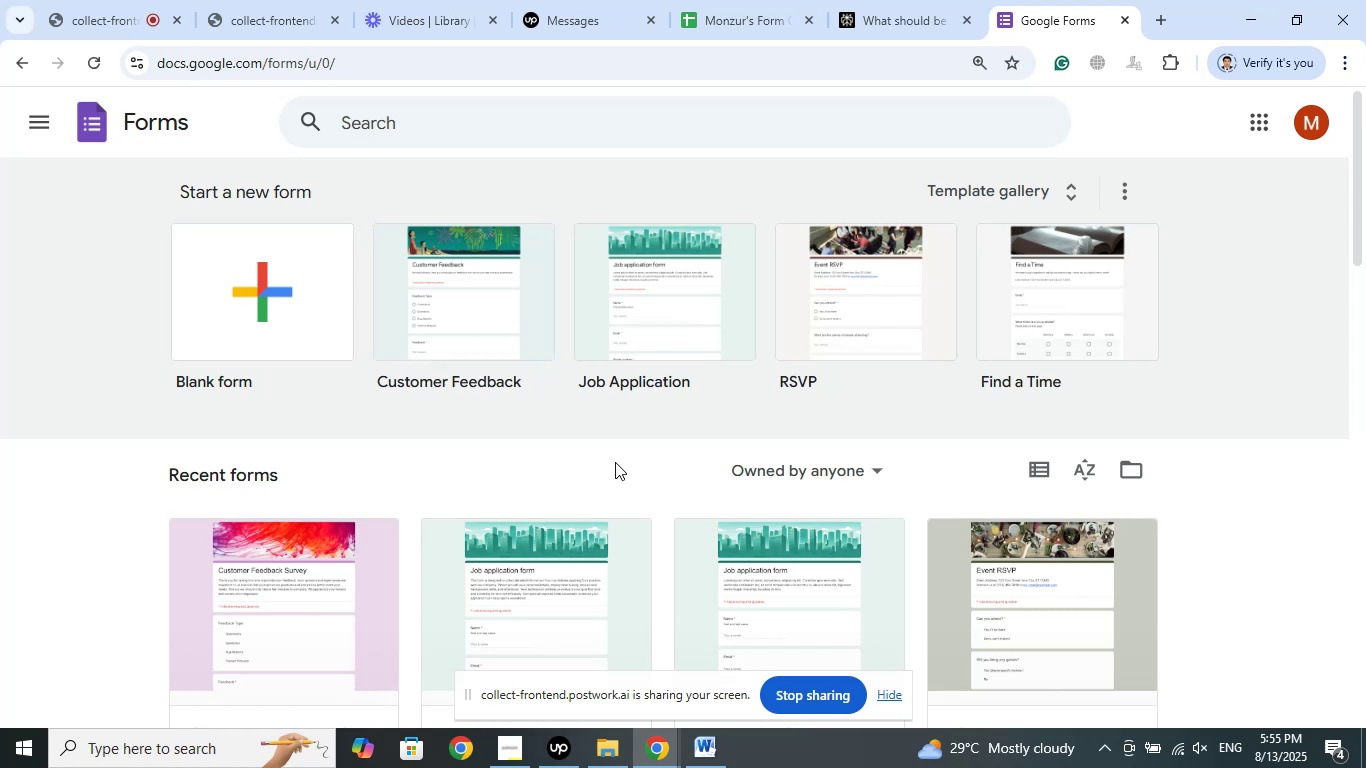 
wait(11.18)
 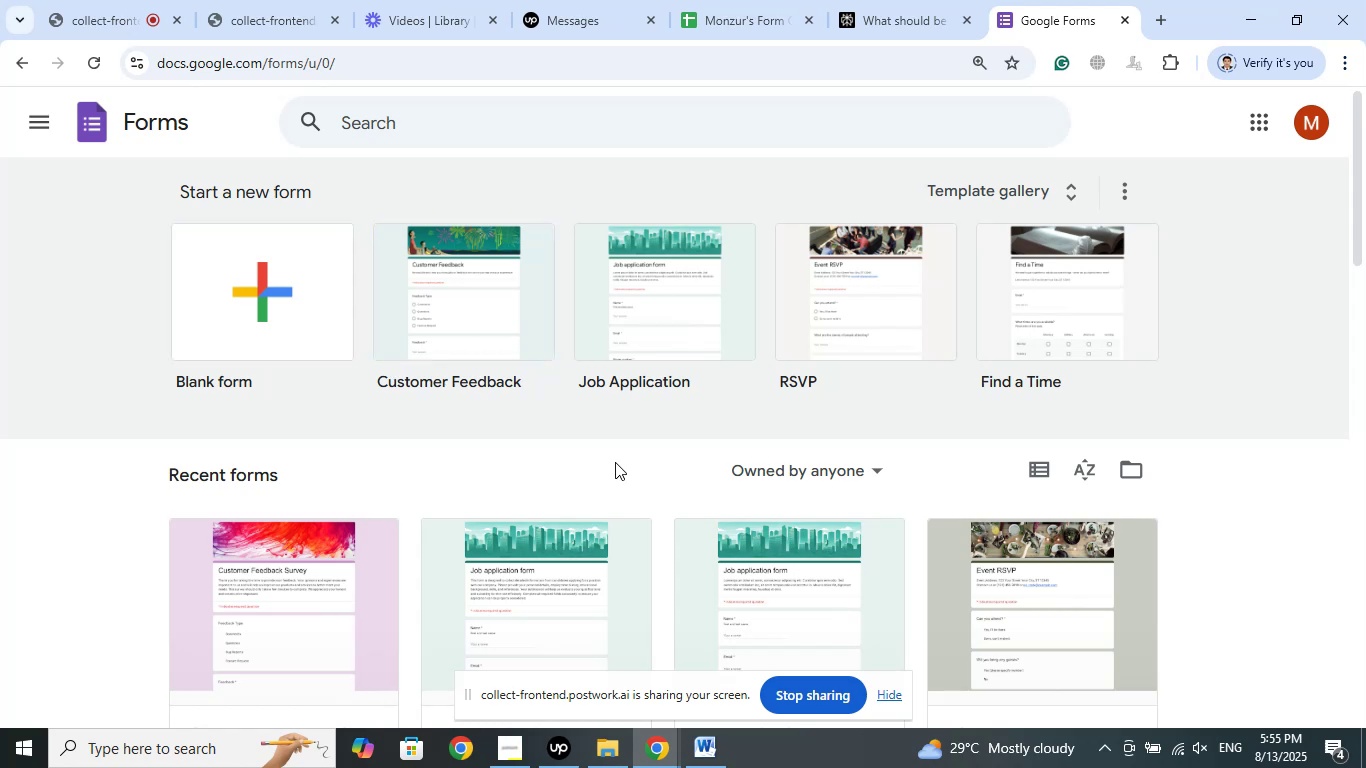 
left_click([459, 326])
 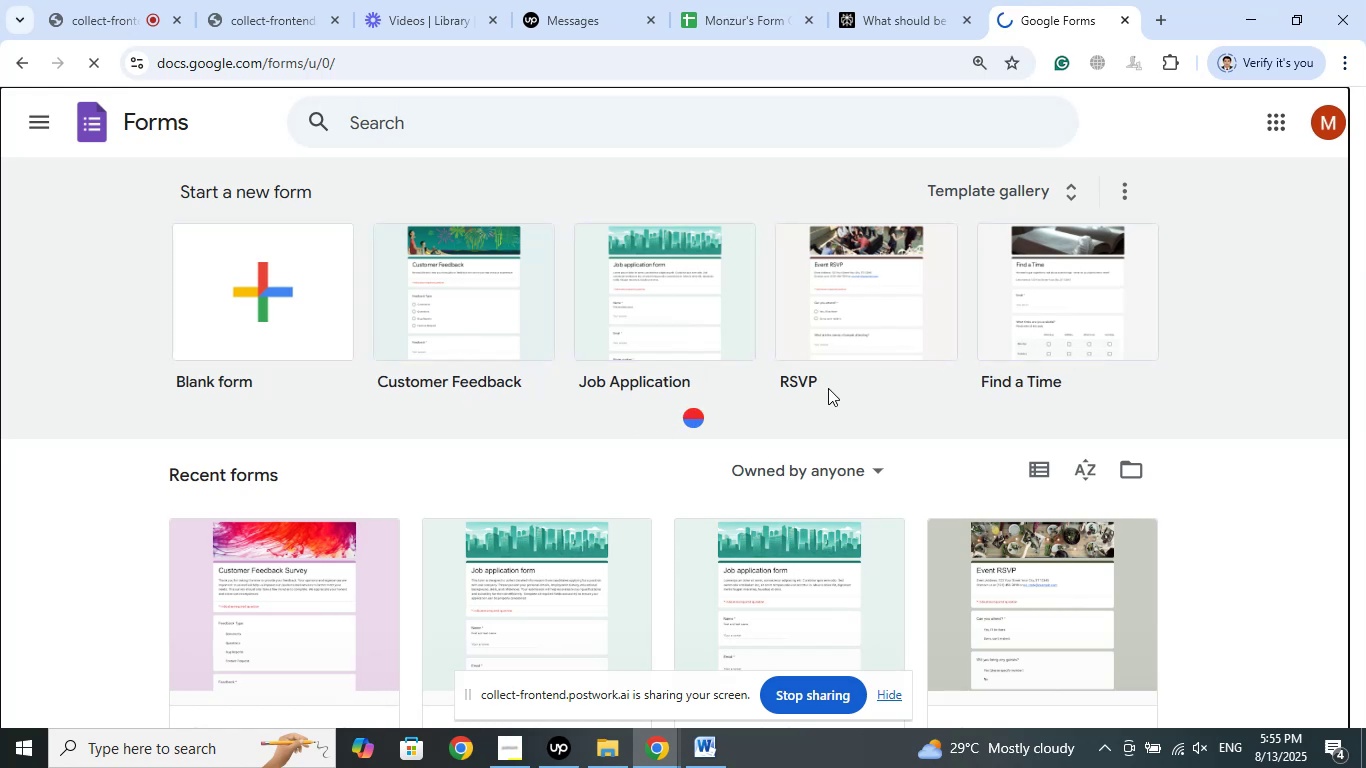 
wait(5.42)
 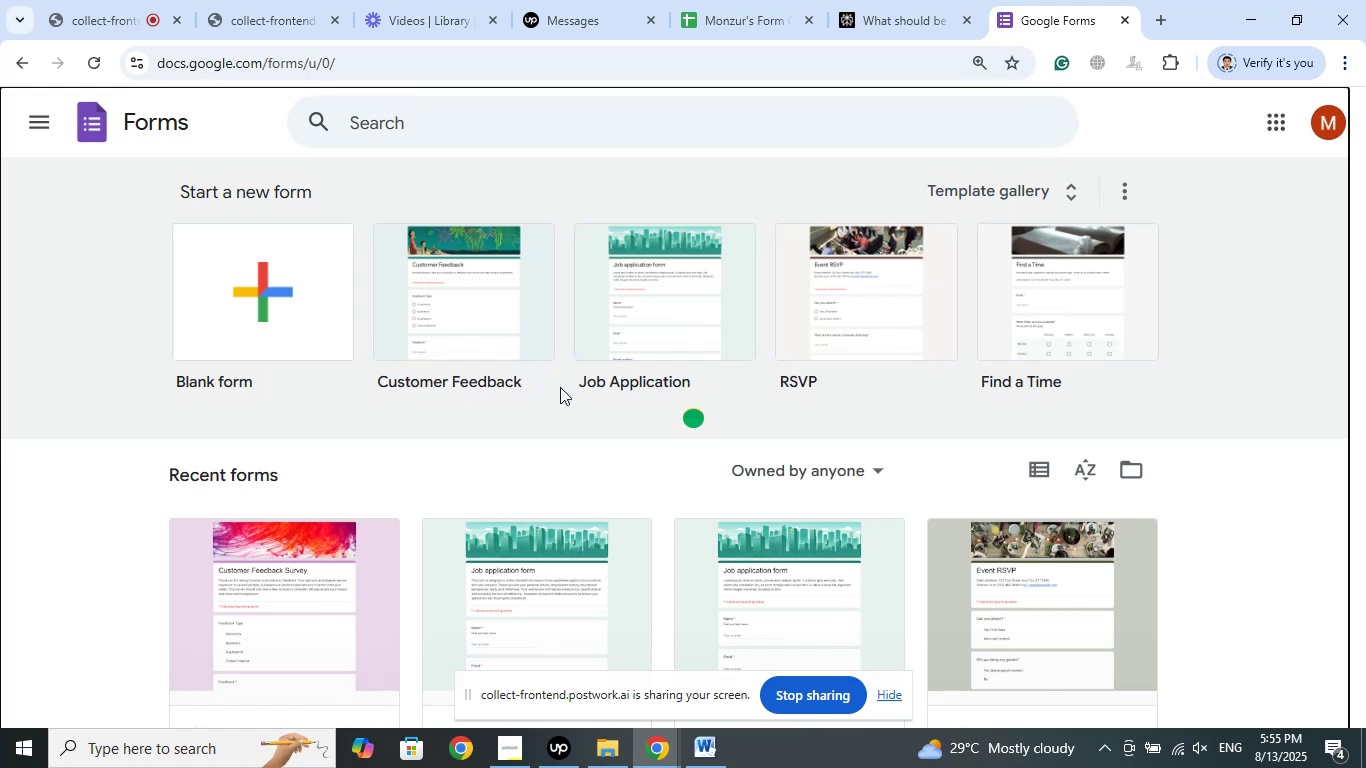 
left_click([729, 0])
 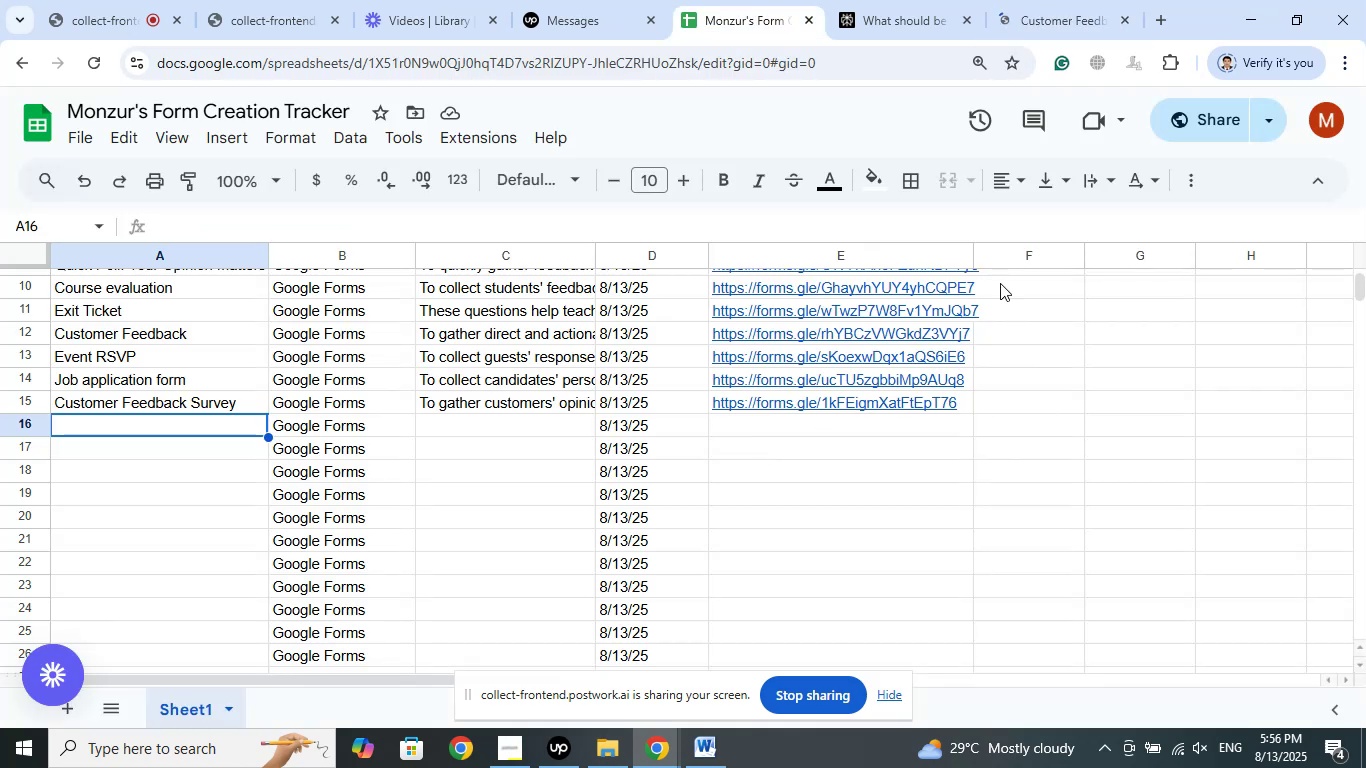 
left_click([1040, 16])
 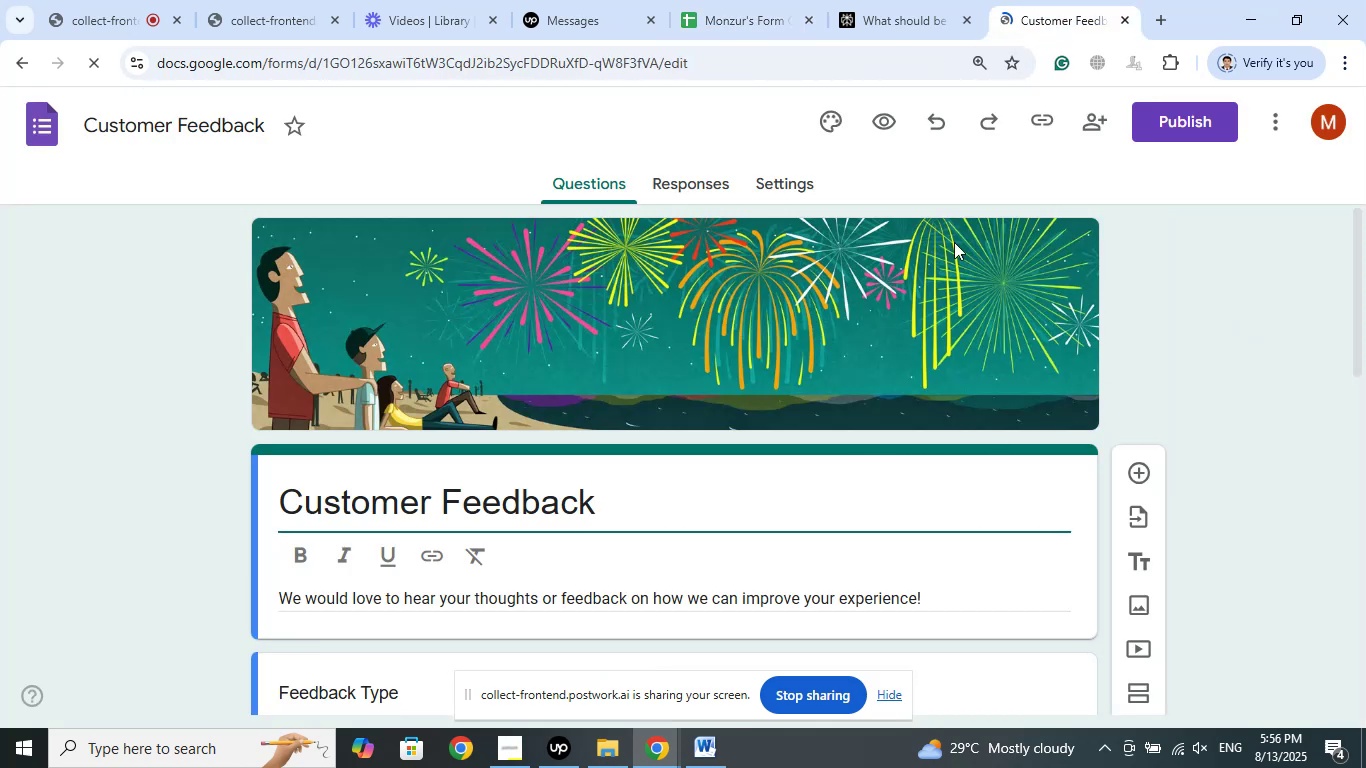 
left_click([825, 116])
 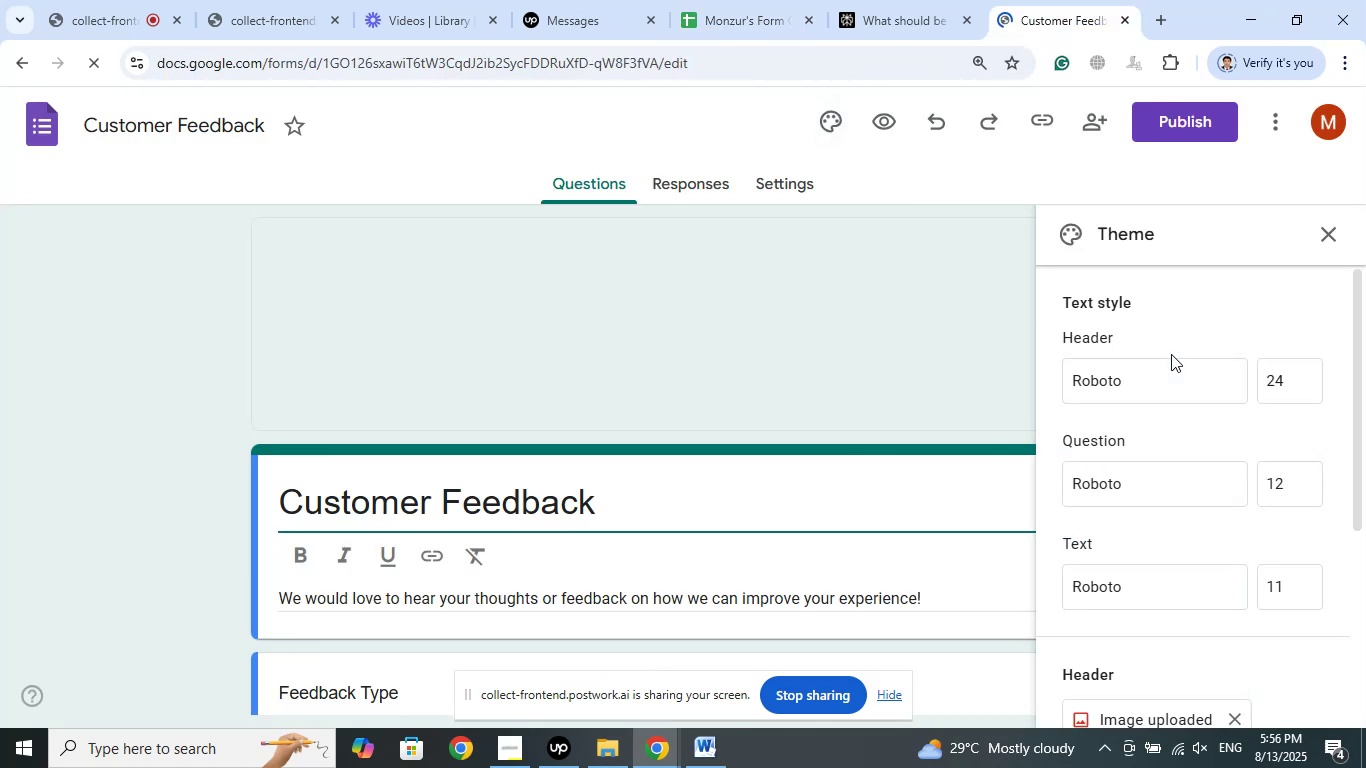 
scroll: coordinate [1172, 356], scroll_direction: down, amount: 5.0
 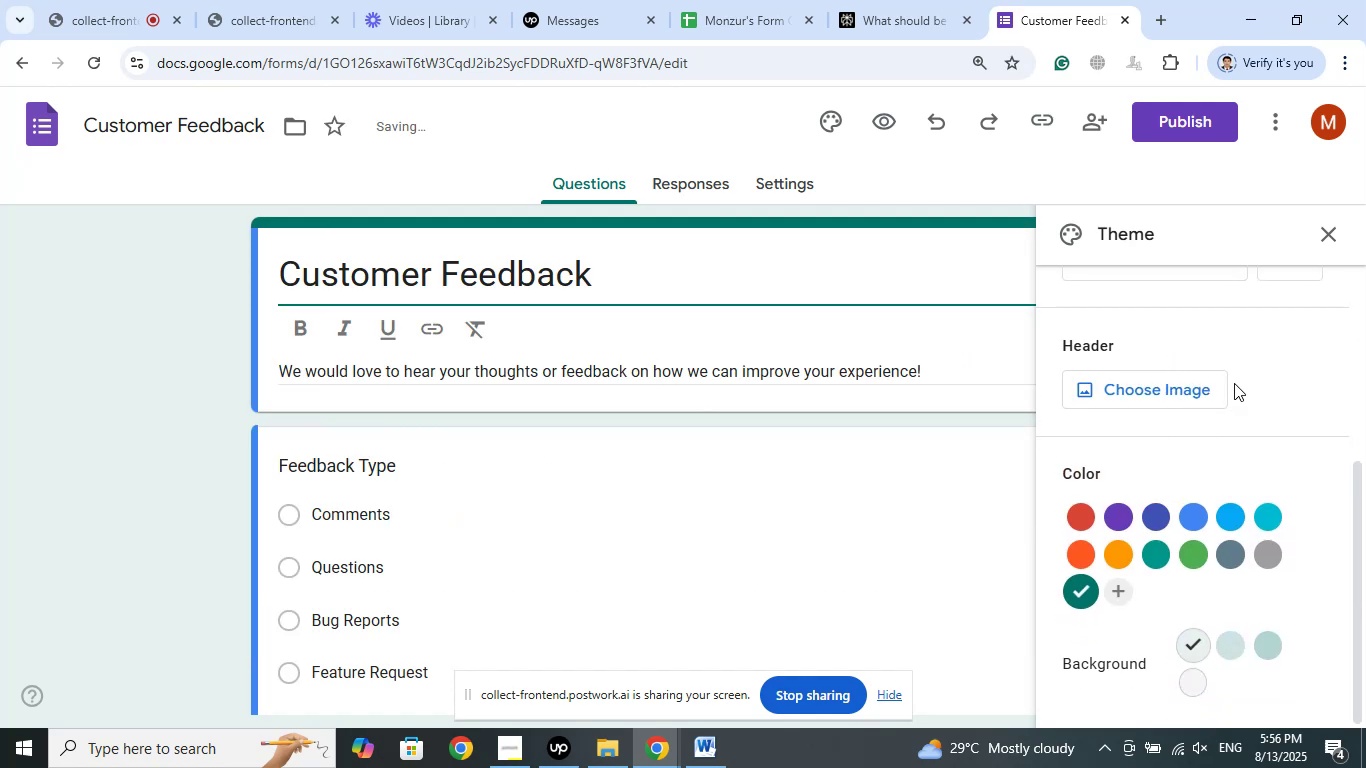 
left_click([1172, 389])
 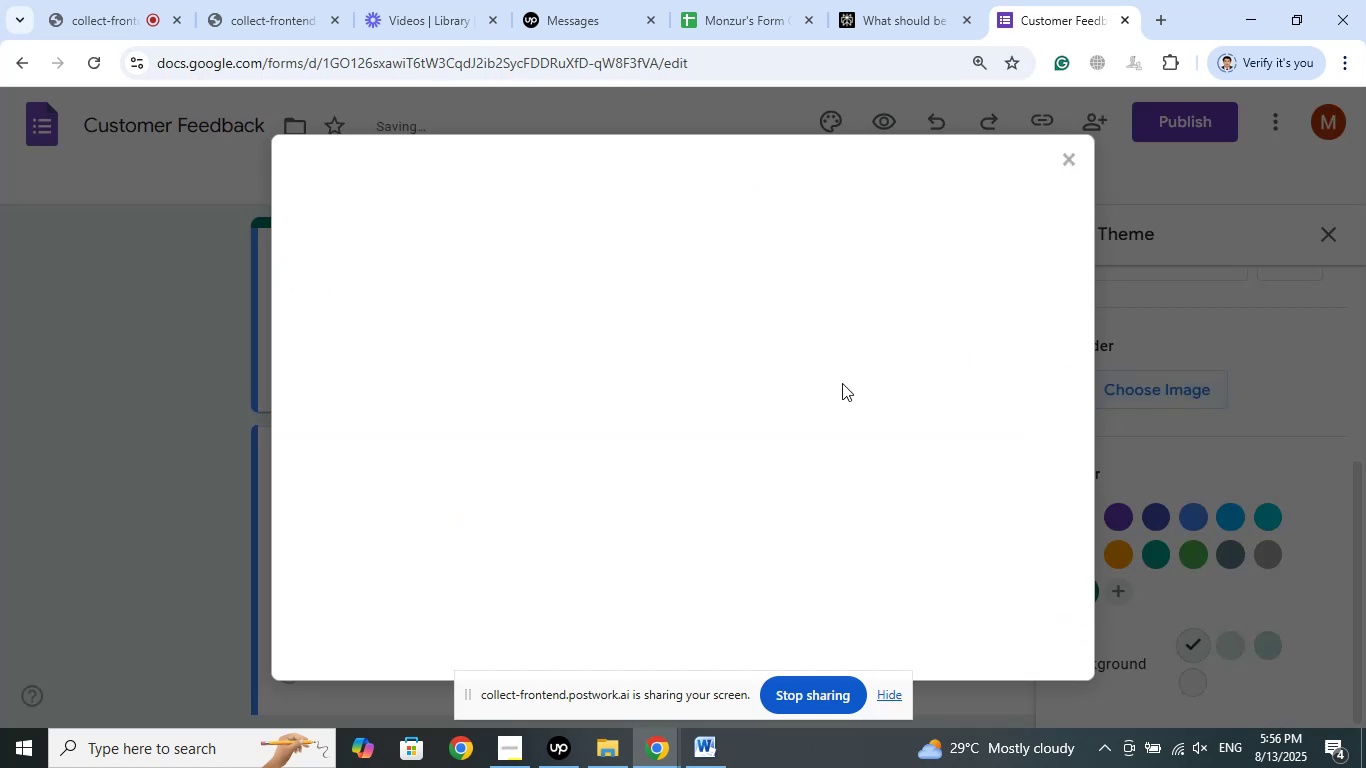 
mouse_move([667, 325])
 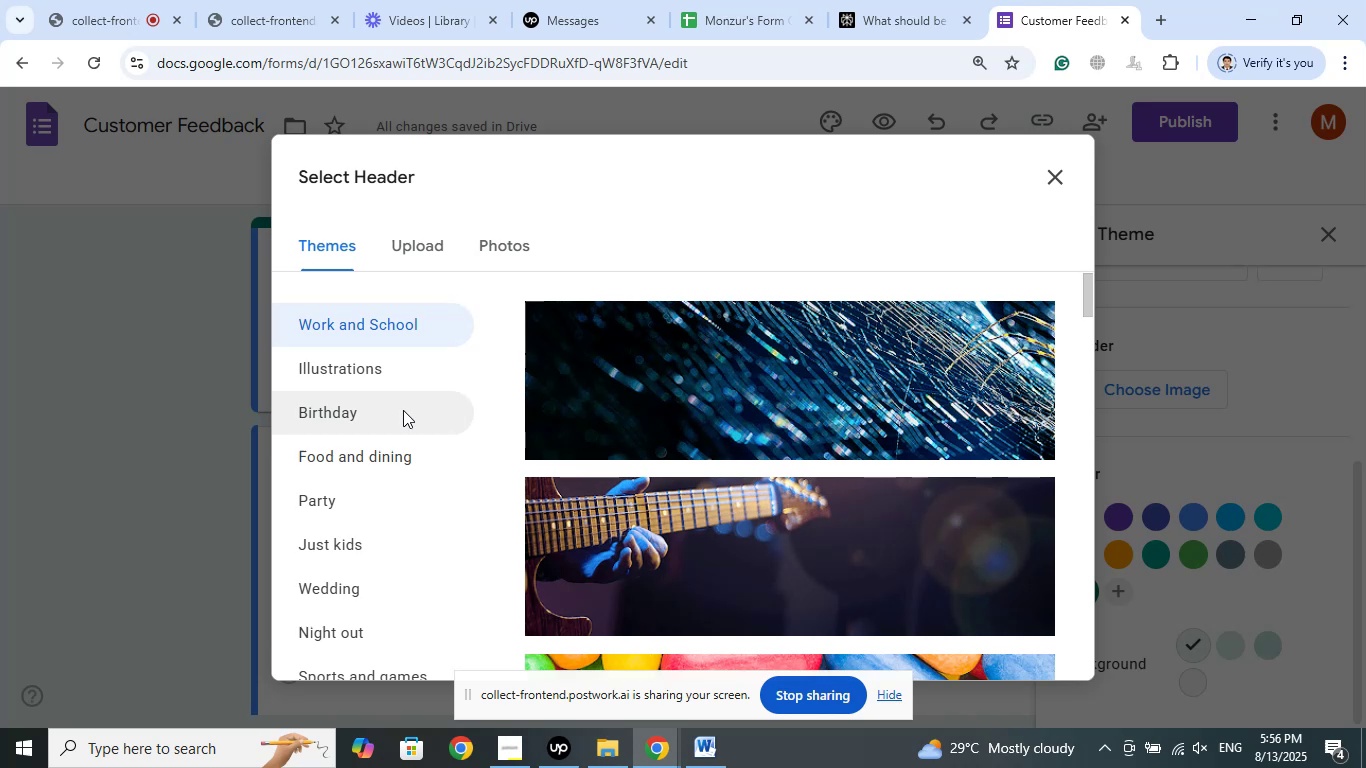 
left_click([403, 410])
 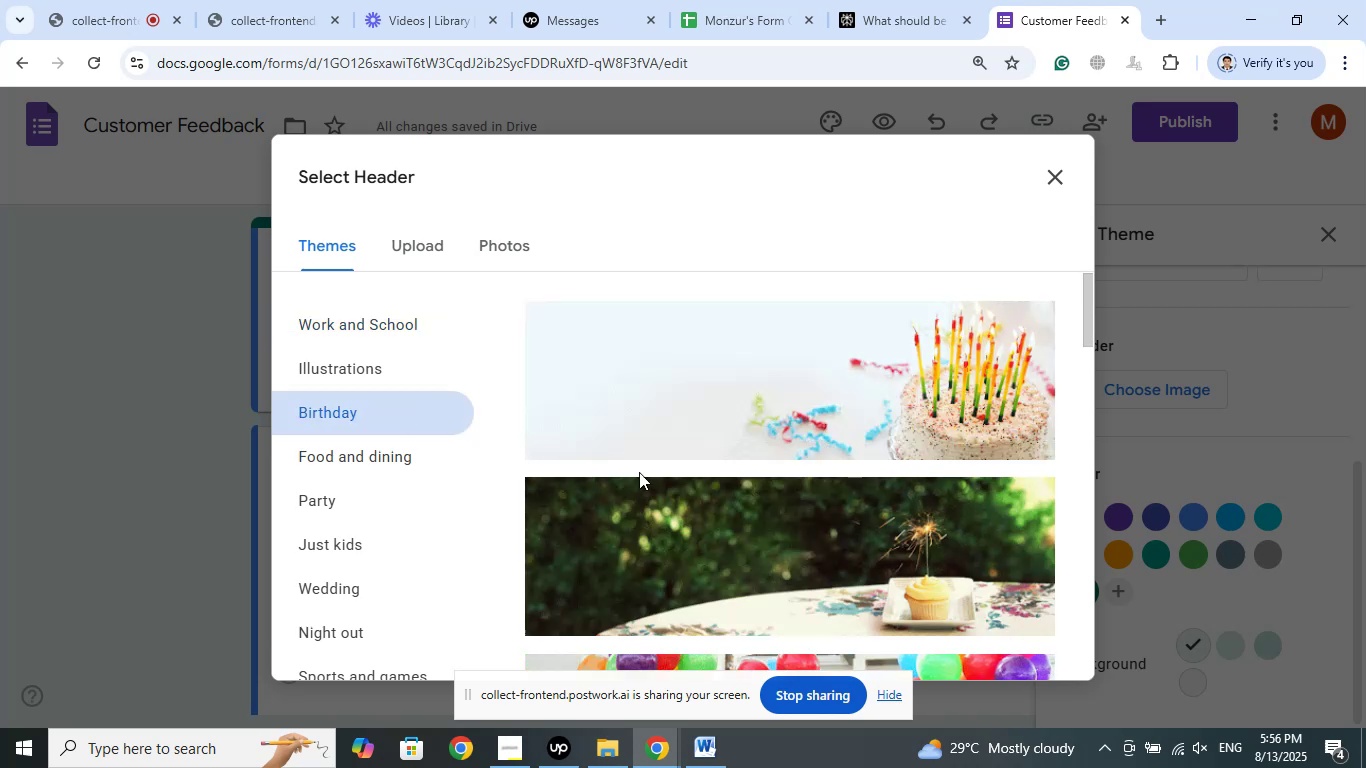 
scroll: coordinate [700, 407], scroll_direction: down, amount: 2.0
 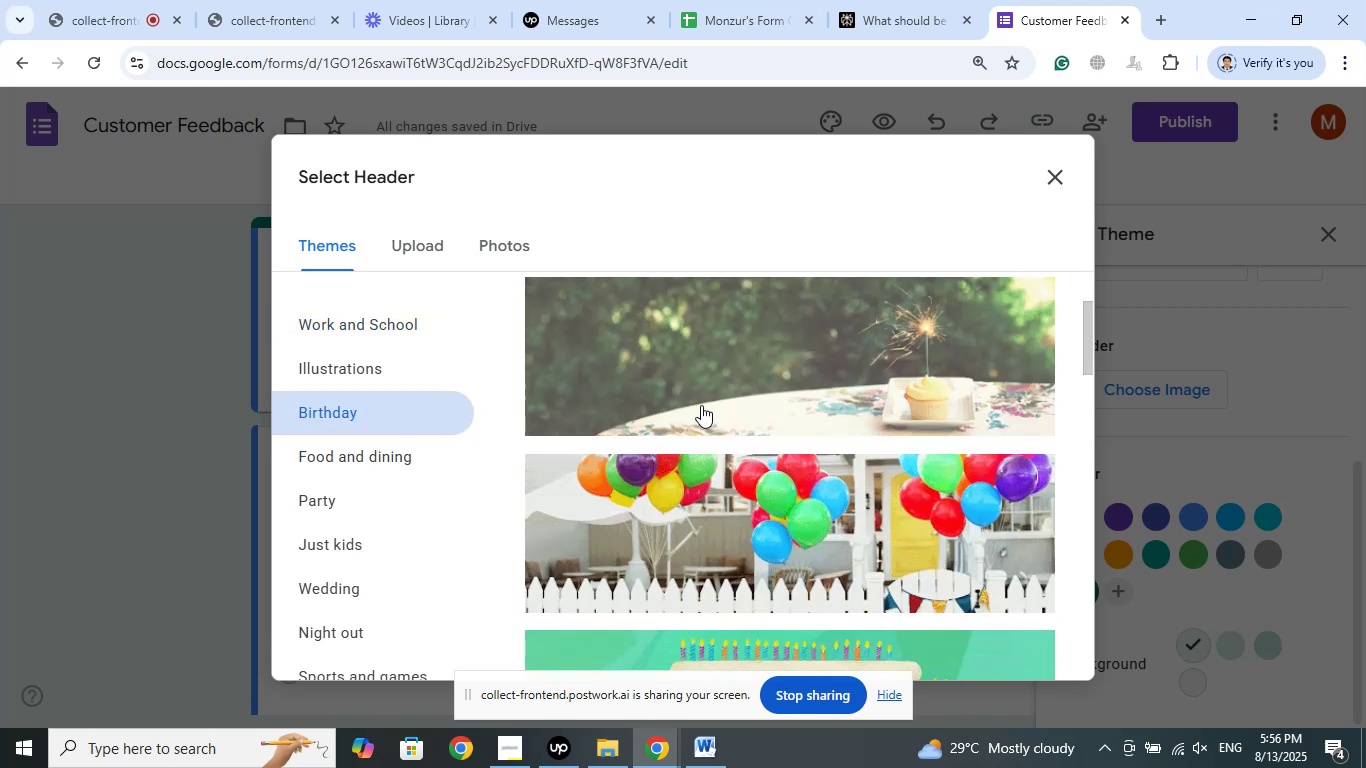 
scroll: coordinate [701, 405], scroll_direction: none, amount: 0.0
 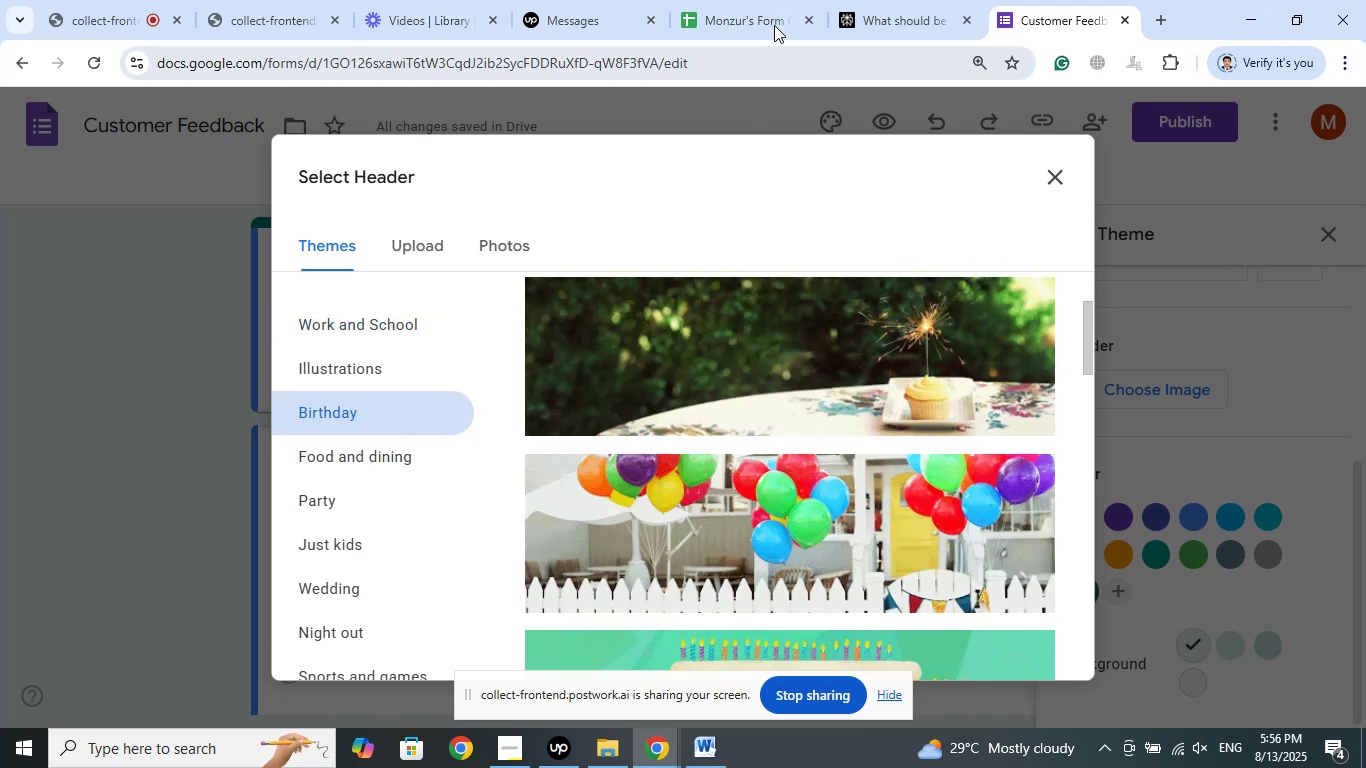 
left_click([910, 0])
 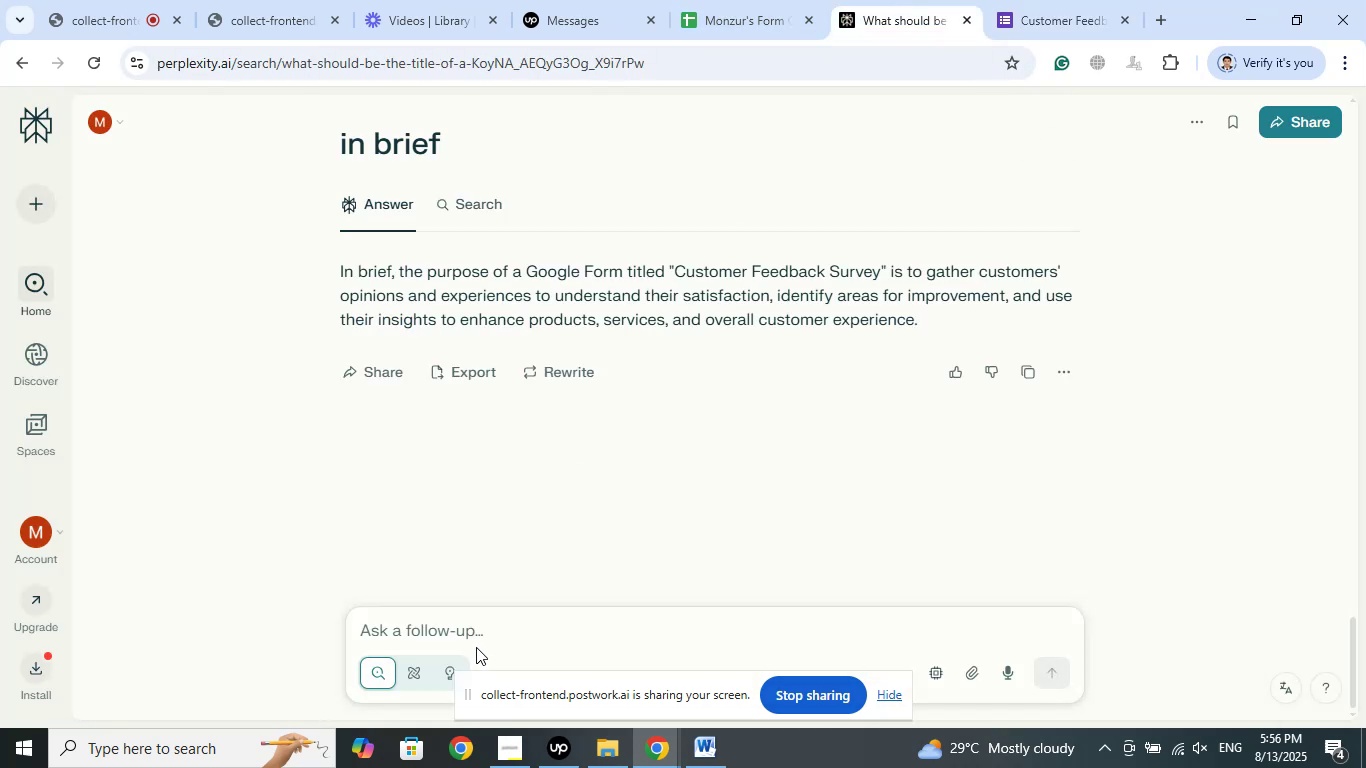 
left_click([481, 630])
 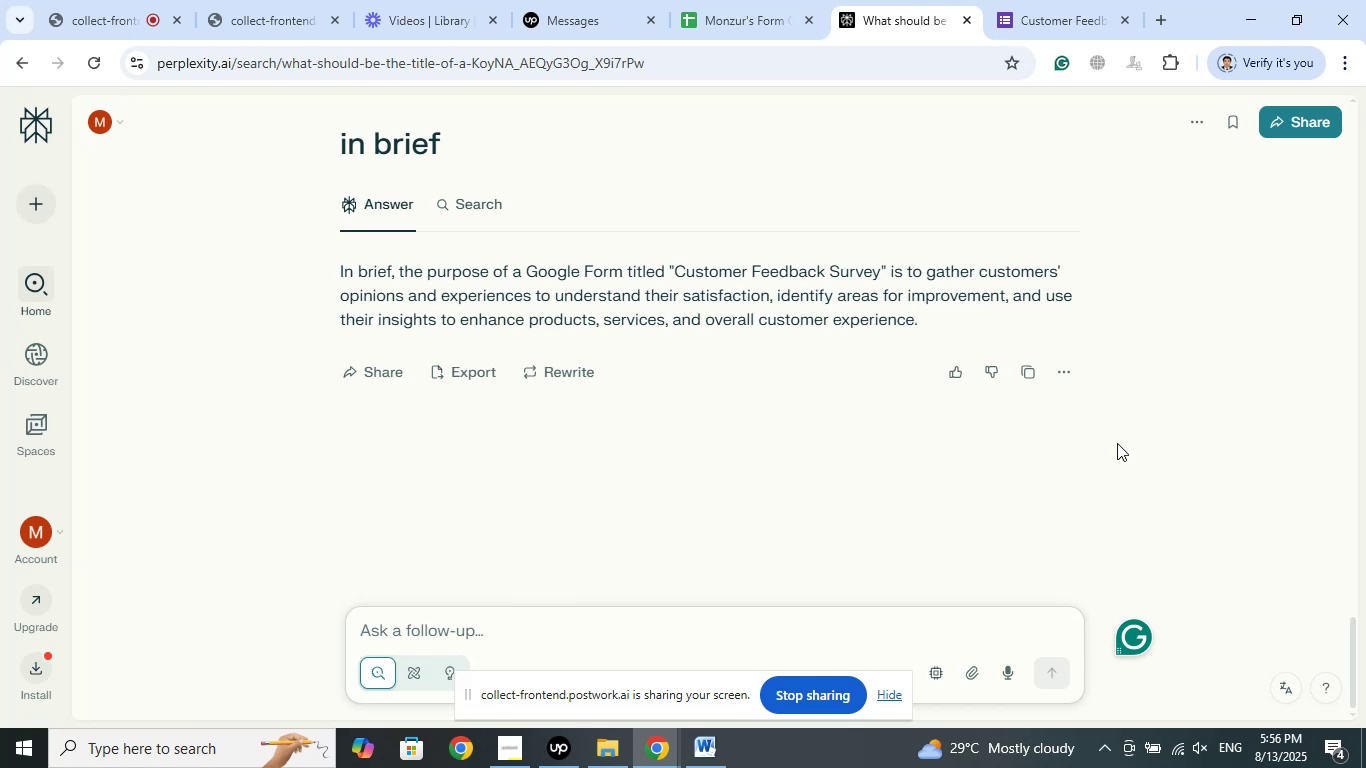 
type(What should be the title of a google form )
 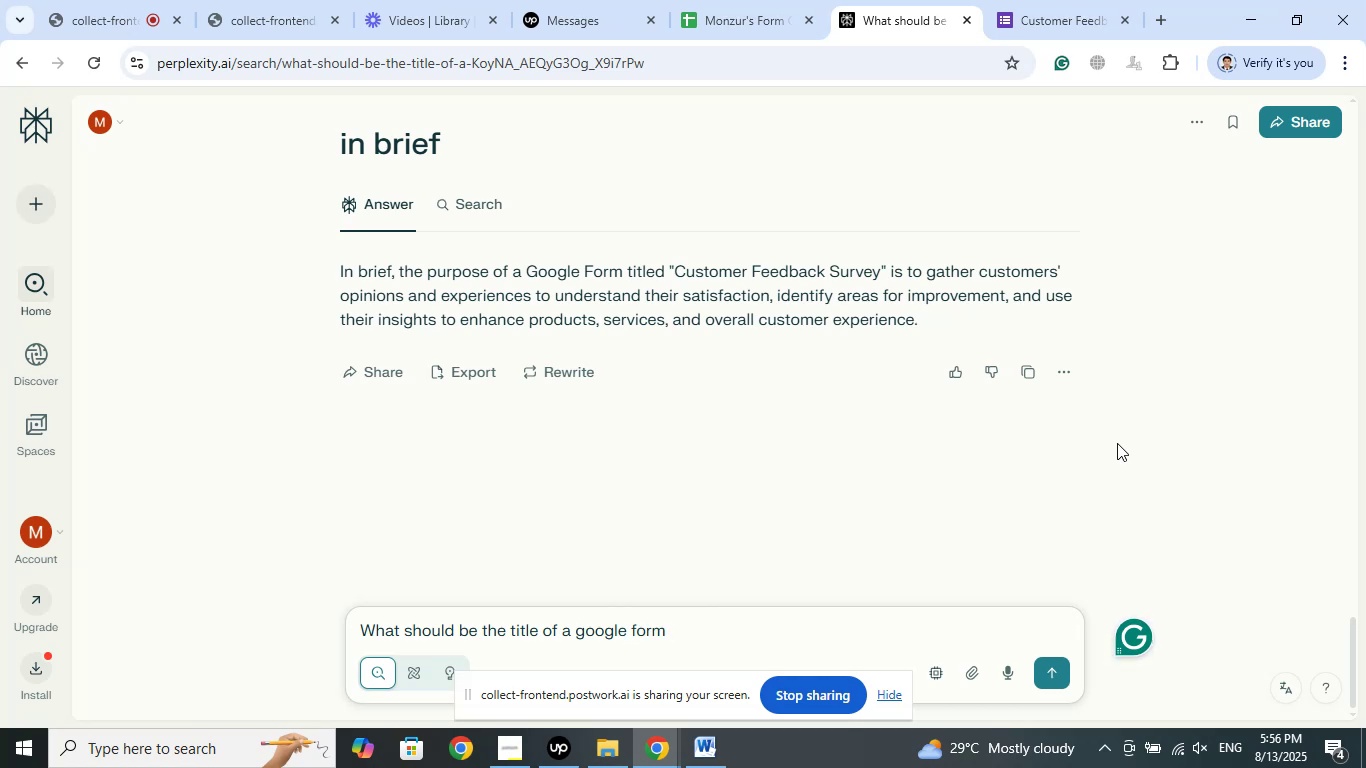 
type(for Birthday invita)
key(Backspace)
key(Backspace)
key(Backspace)
key(Backspace)
key(Backspace)
key(Backspace)
key(Backspace)
 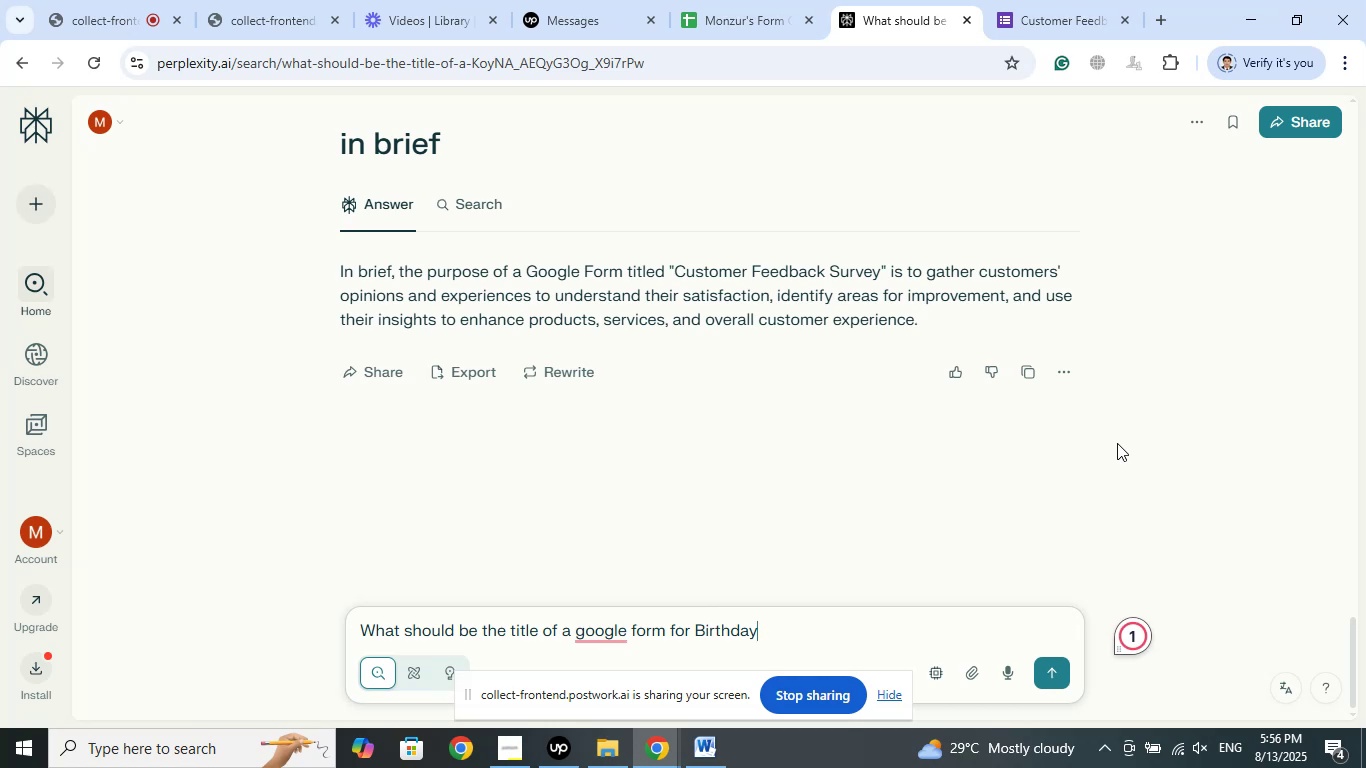 
key(Enter)
 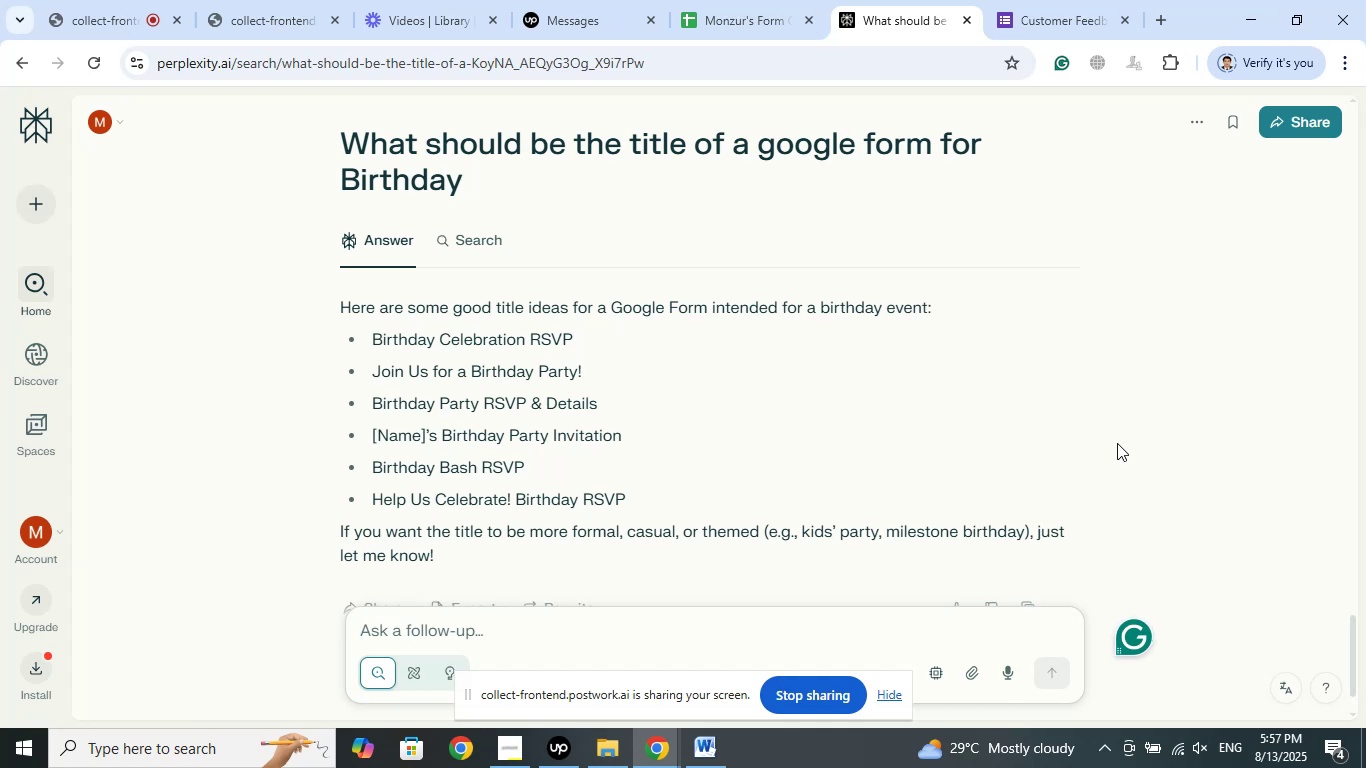 
wait(20.36)
 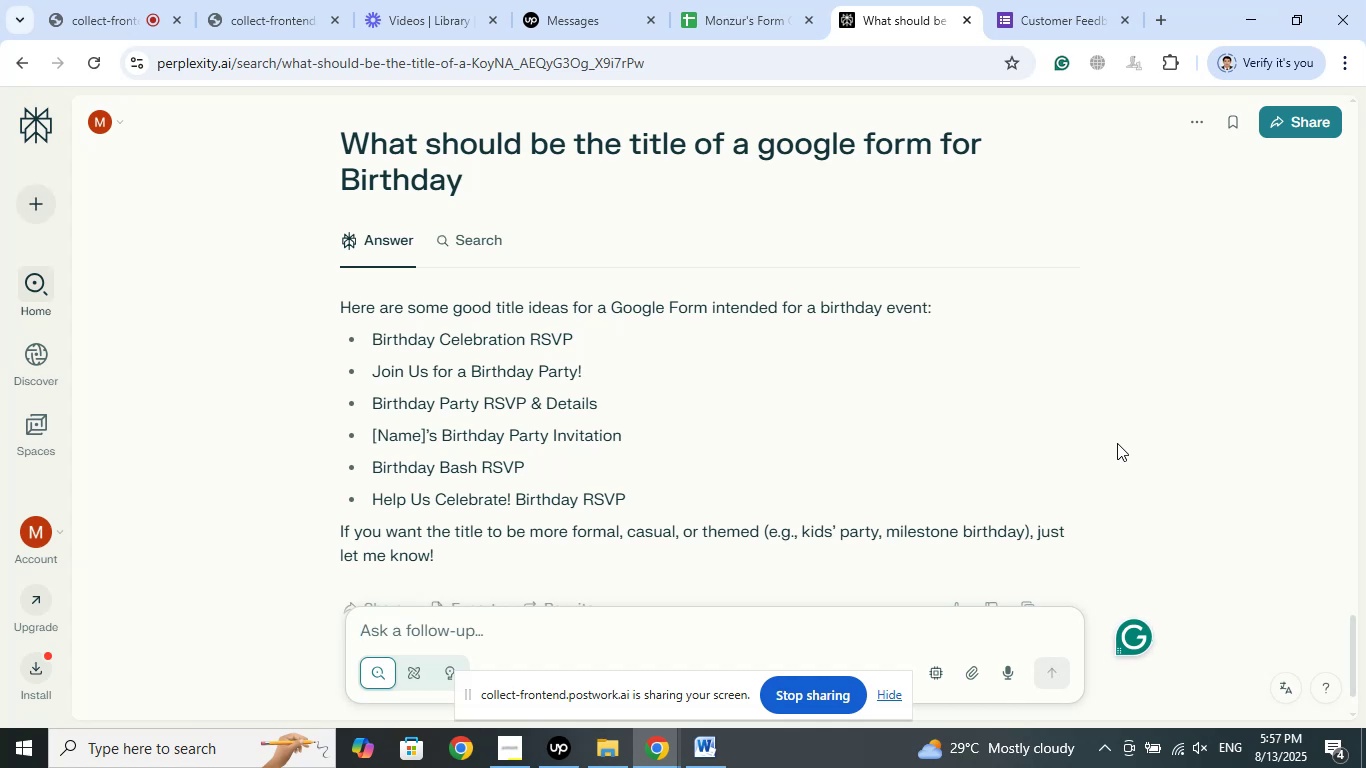 
scroll: coordinate [1108, 452], scroll_direction: down, amount: 3.0
 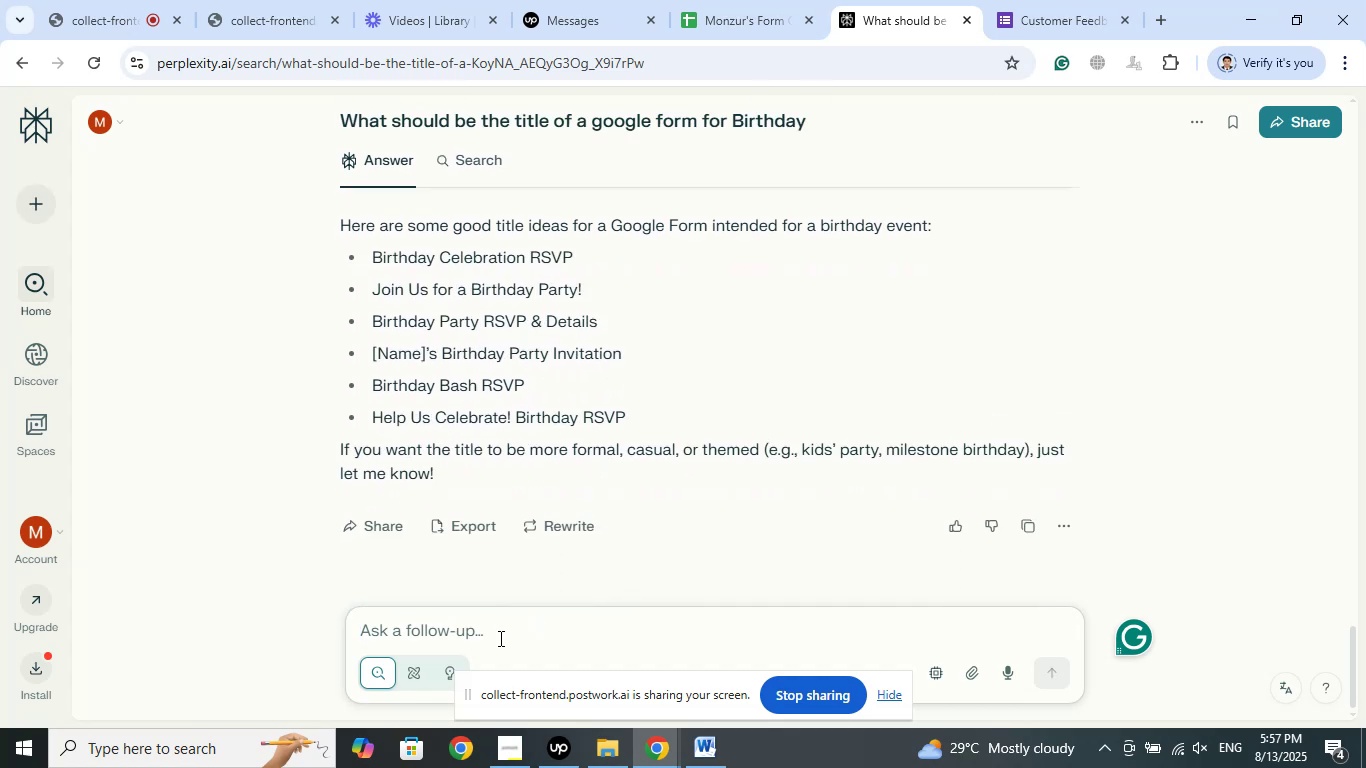 
wait(10.04)
 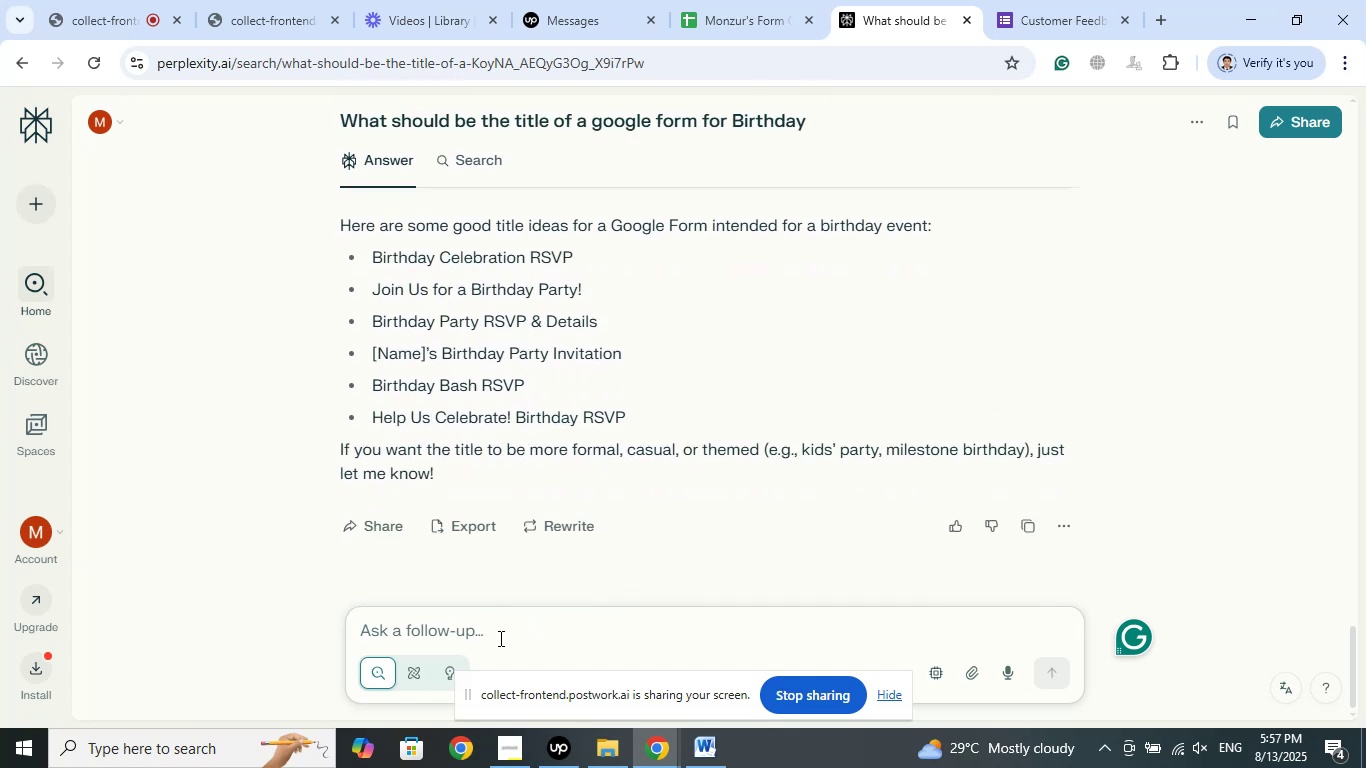 
left_click([499, 638])
 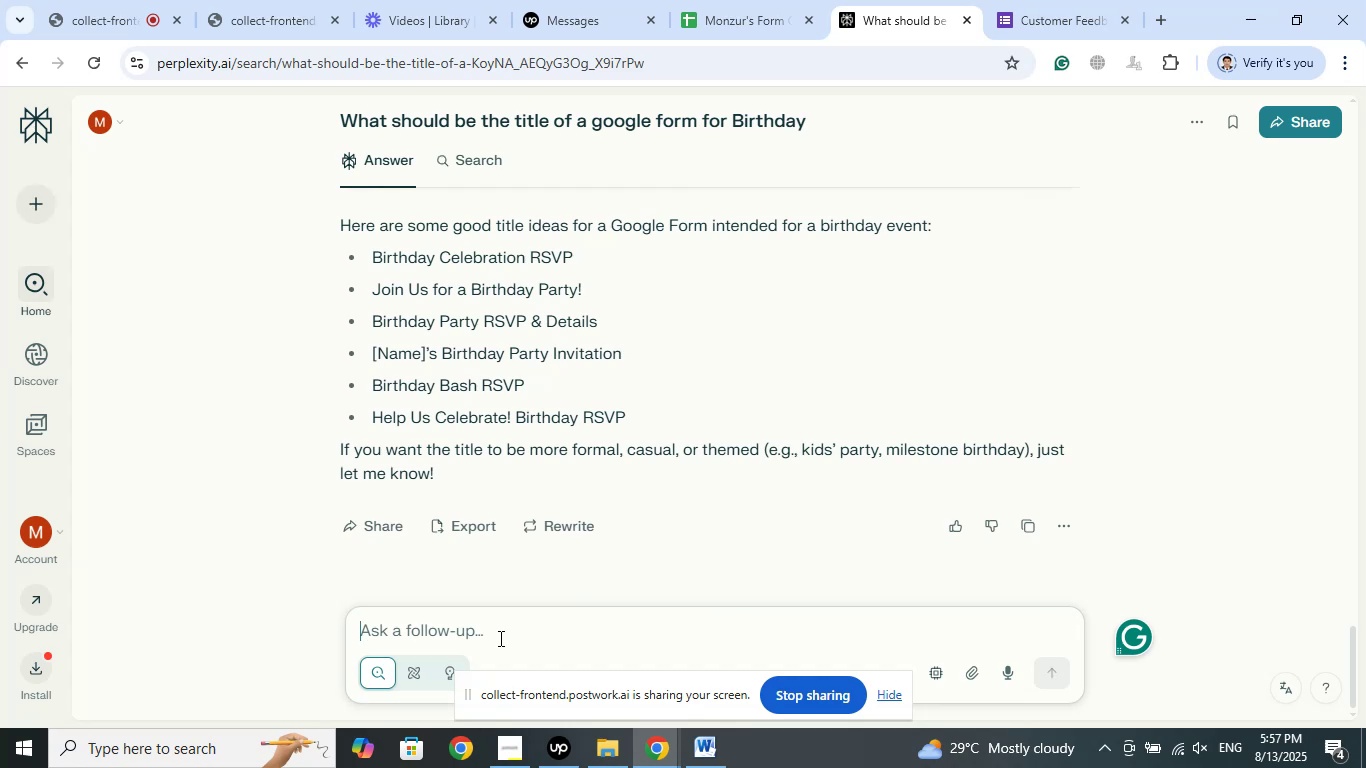 
type(more pla)
key(Backspace)
type(s)
 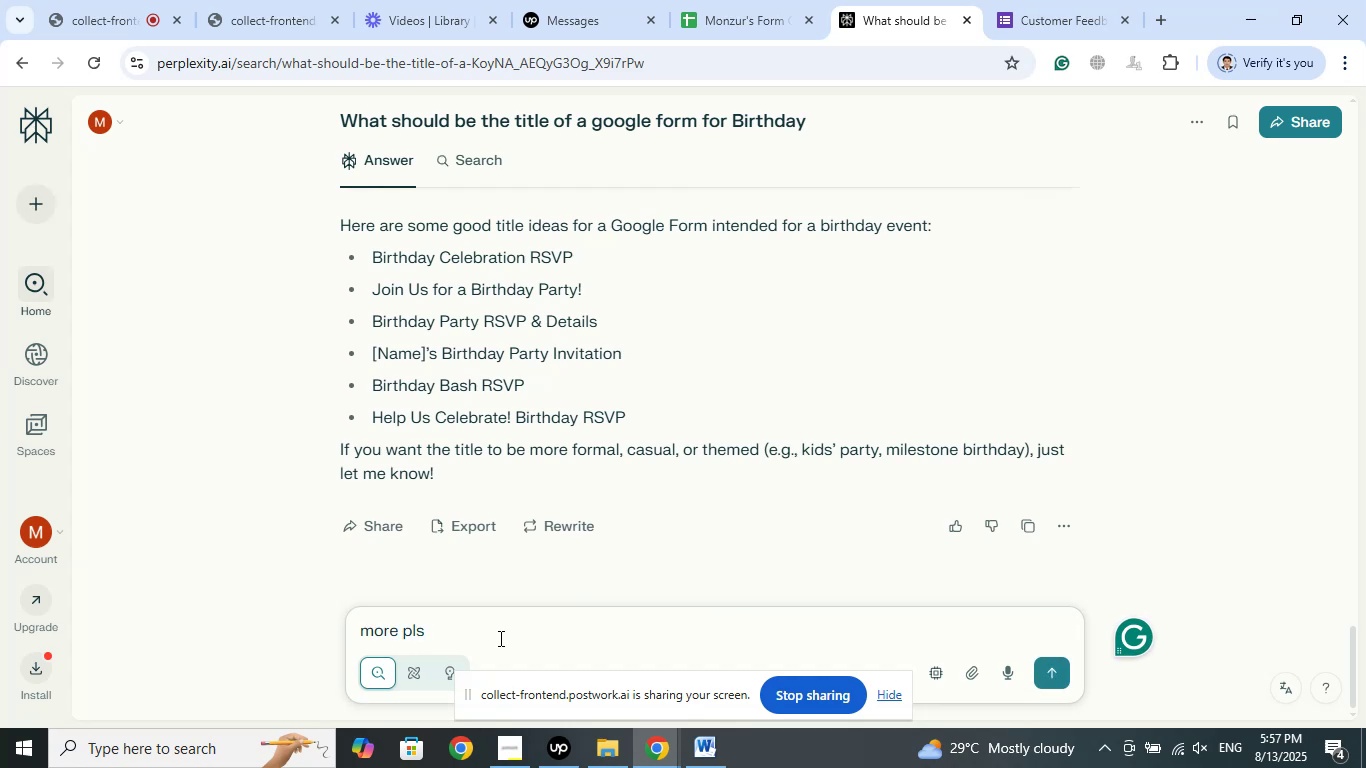 
key(Enter)
 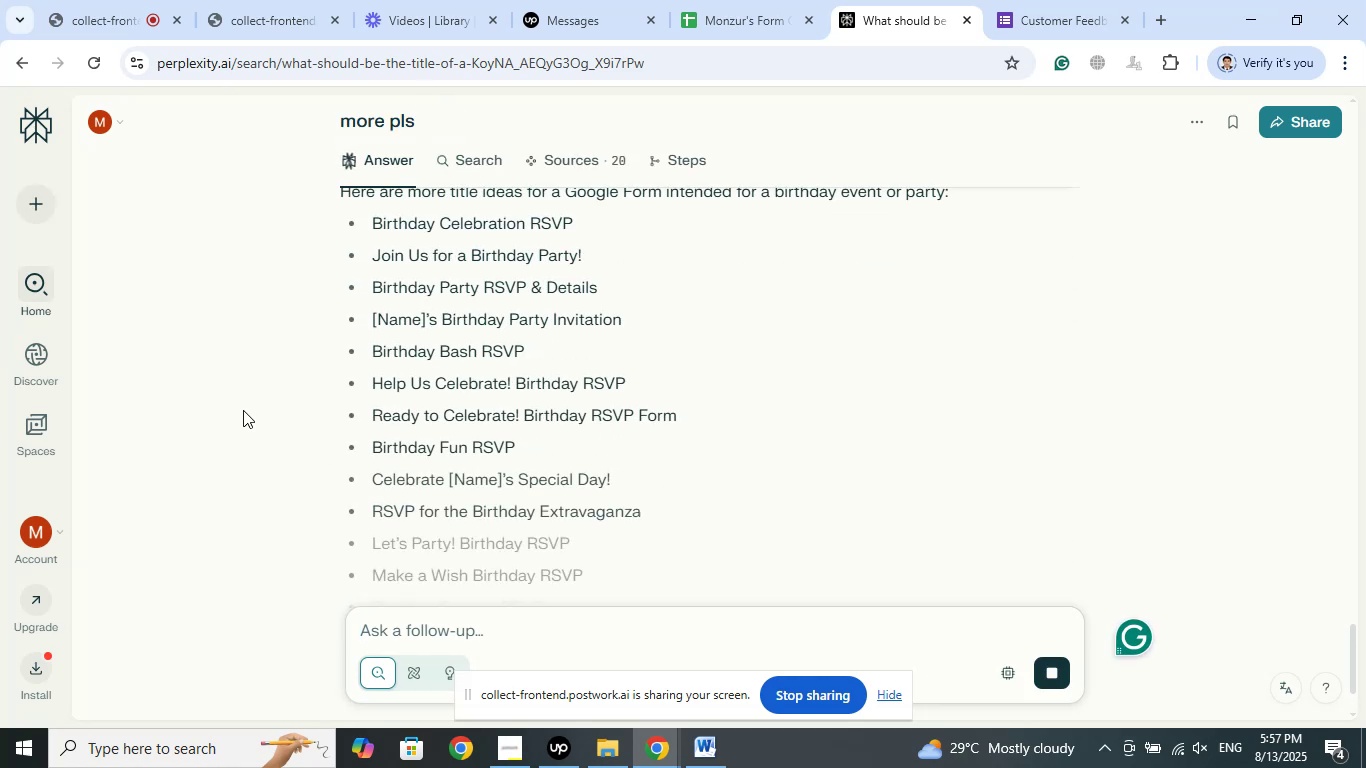 
wait(11.8)
 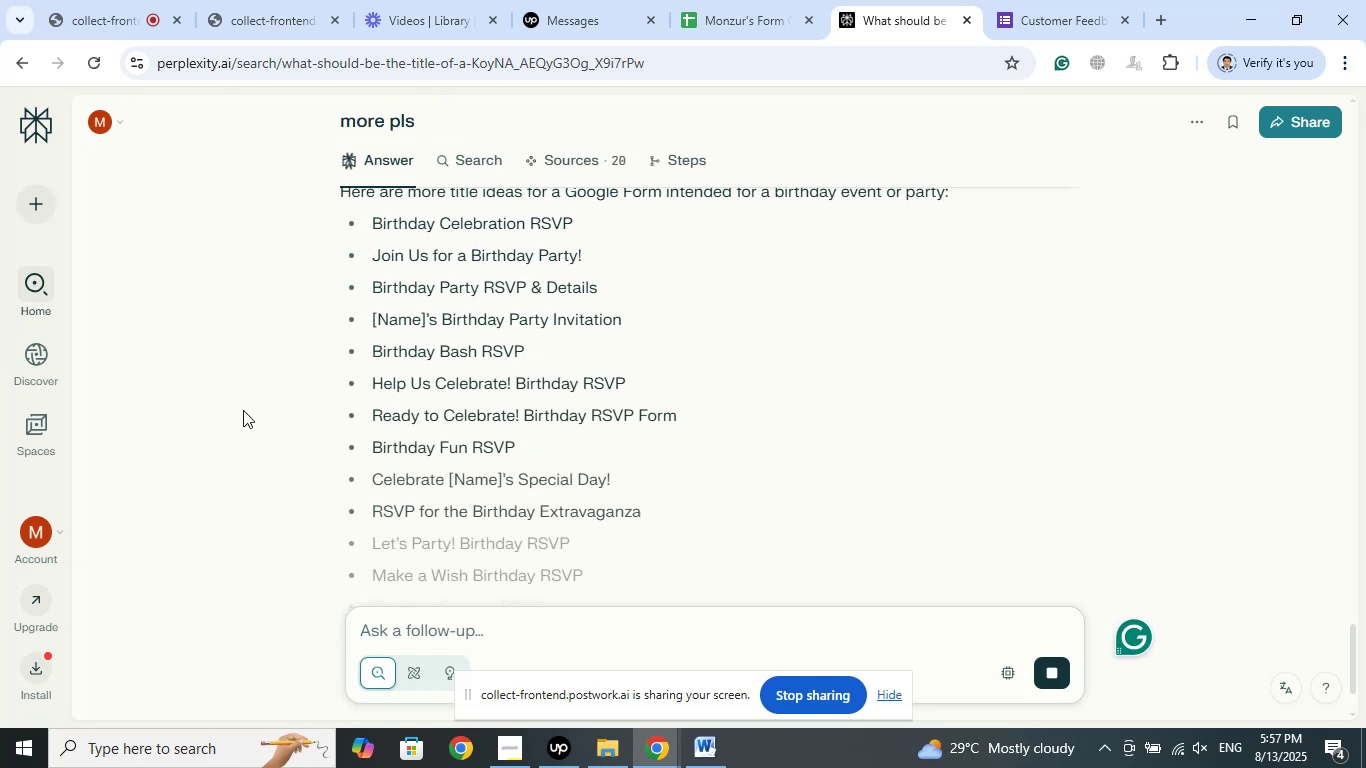 
scroll: coordinate [758, 462], scroll_direction: down, amount: 4.0
 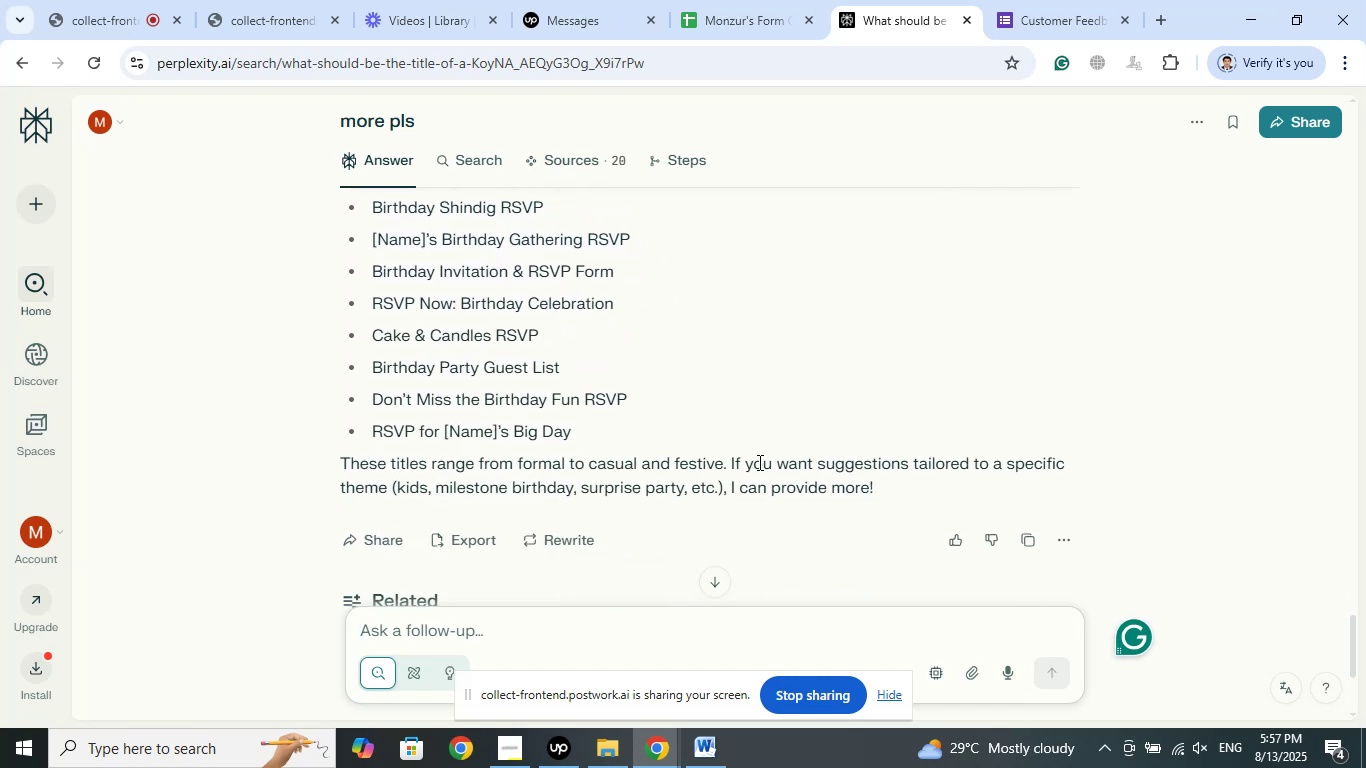 
scroll: coordinate [757, 457], scroll_direction: up, amount: 11.0
 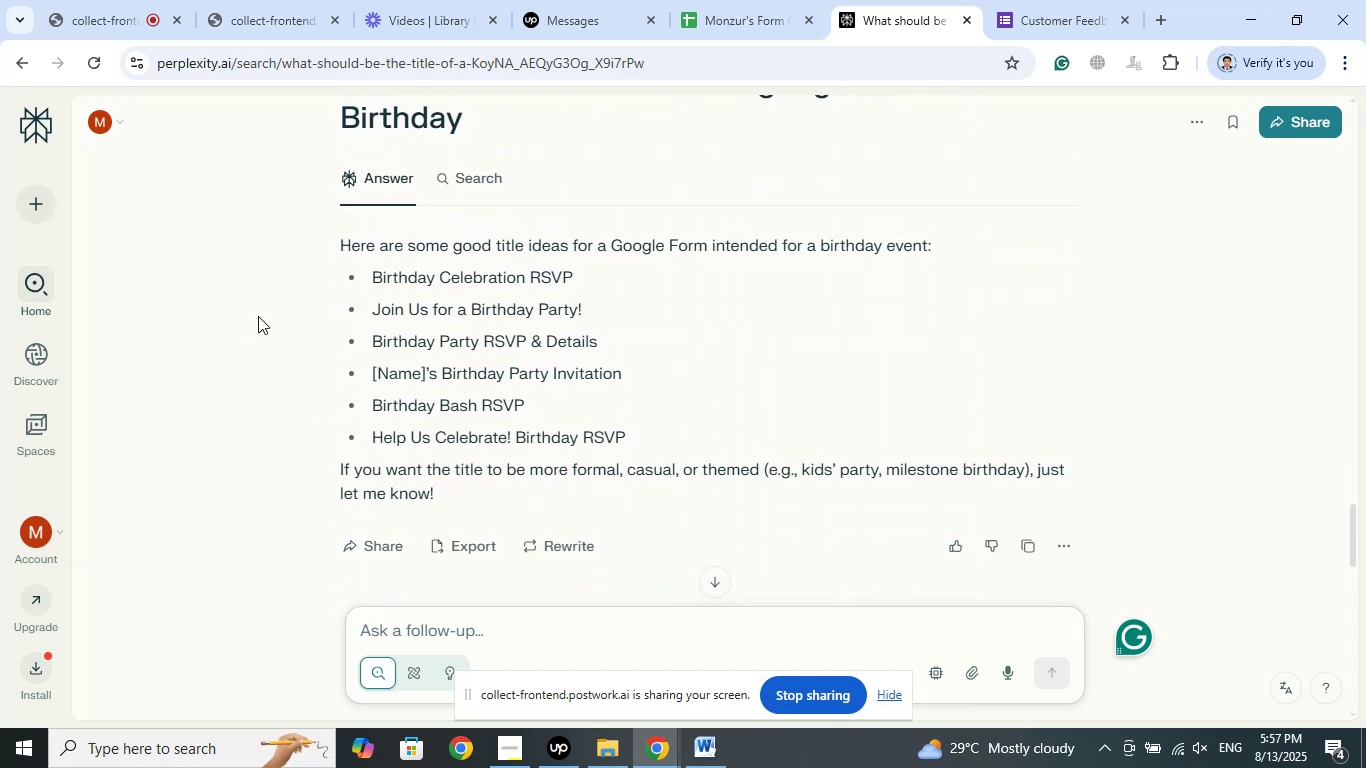 
left_click([258, 316])
 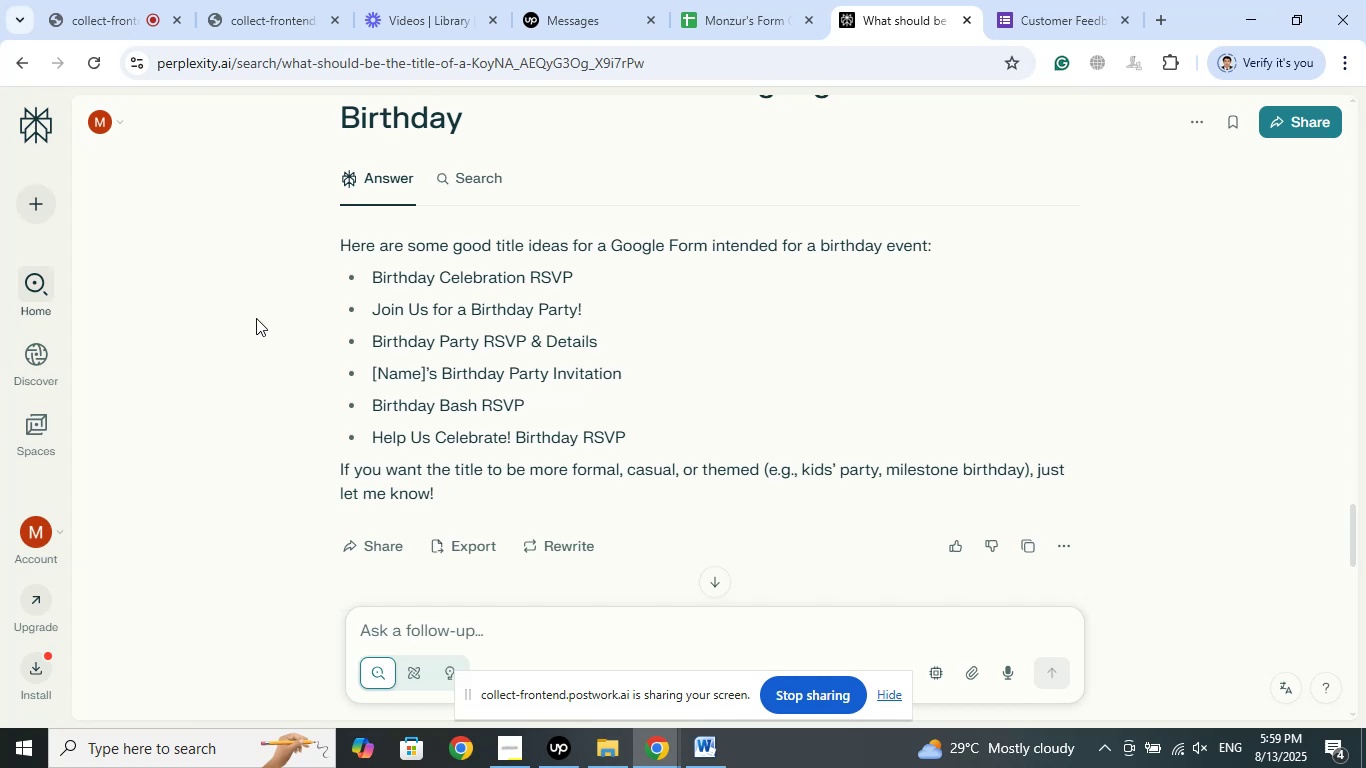 
wait(104.16)
 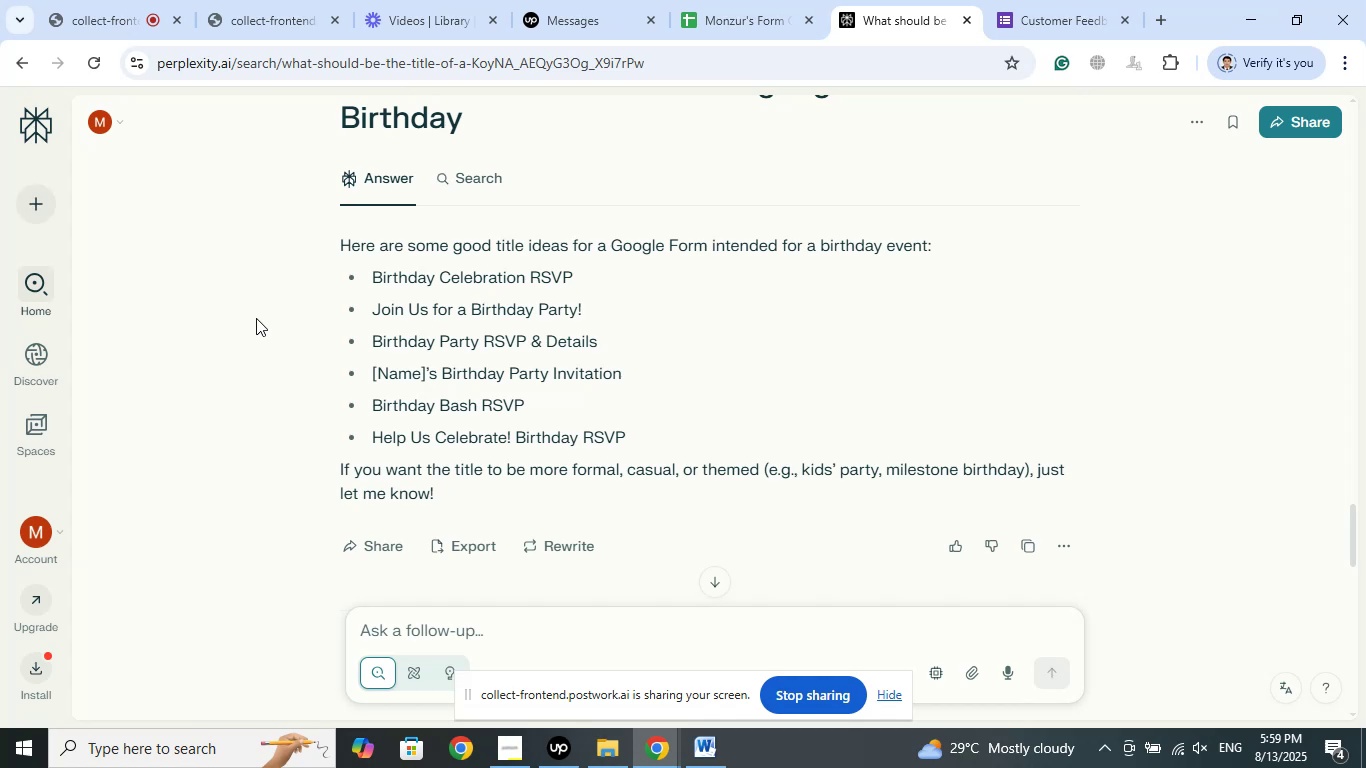 
left_click([1079, 0])
 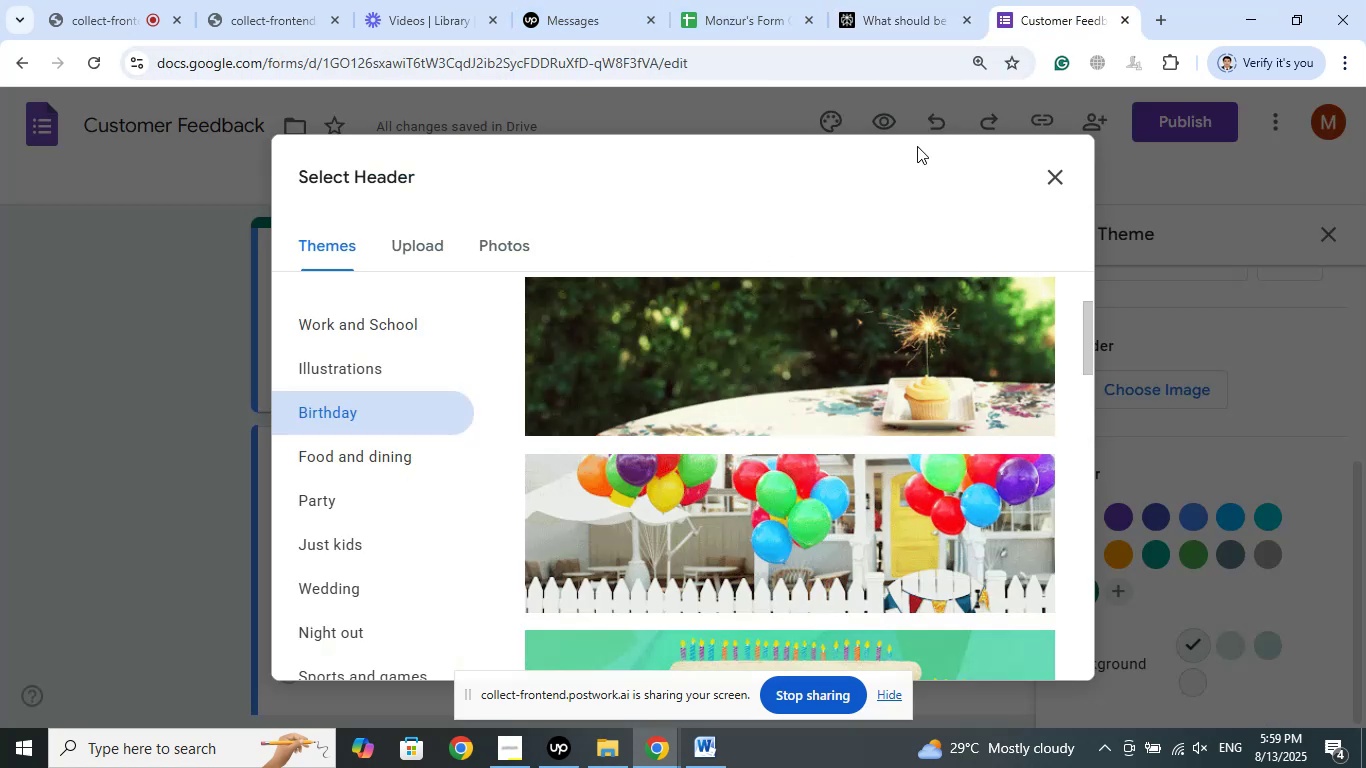 
left_click([903, 0])
 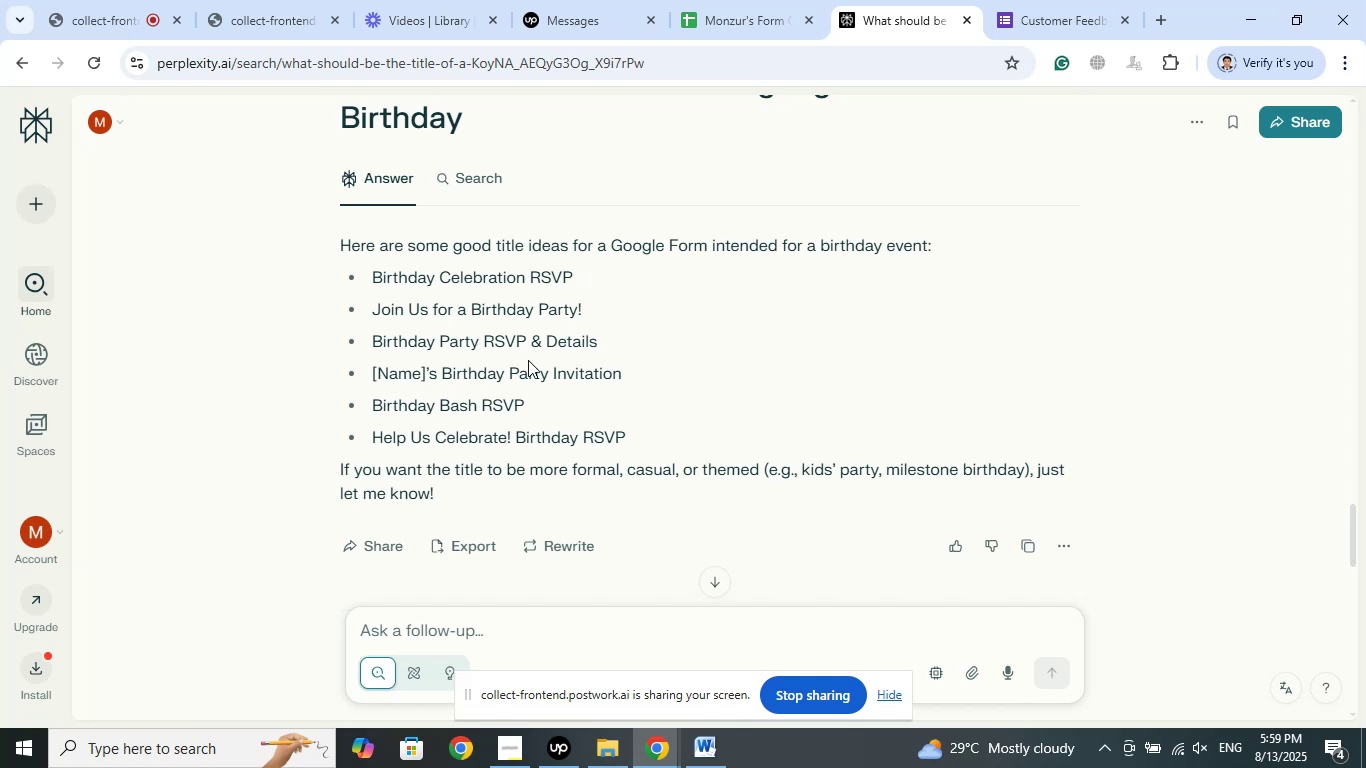 
wait(21.74)
 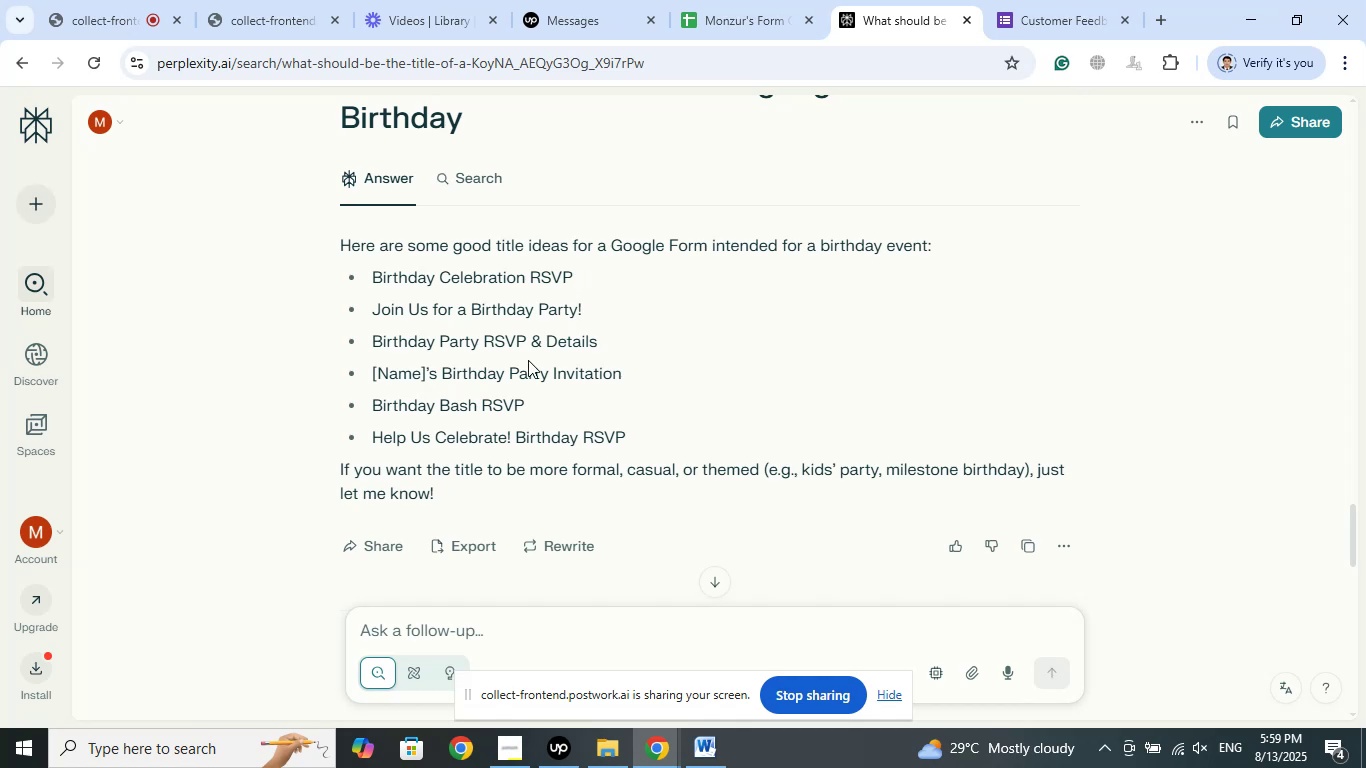 
right_click([460, 375])
 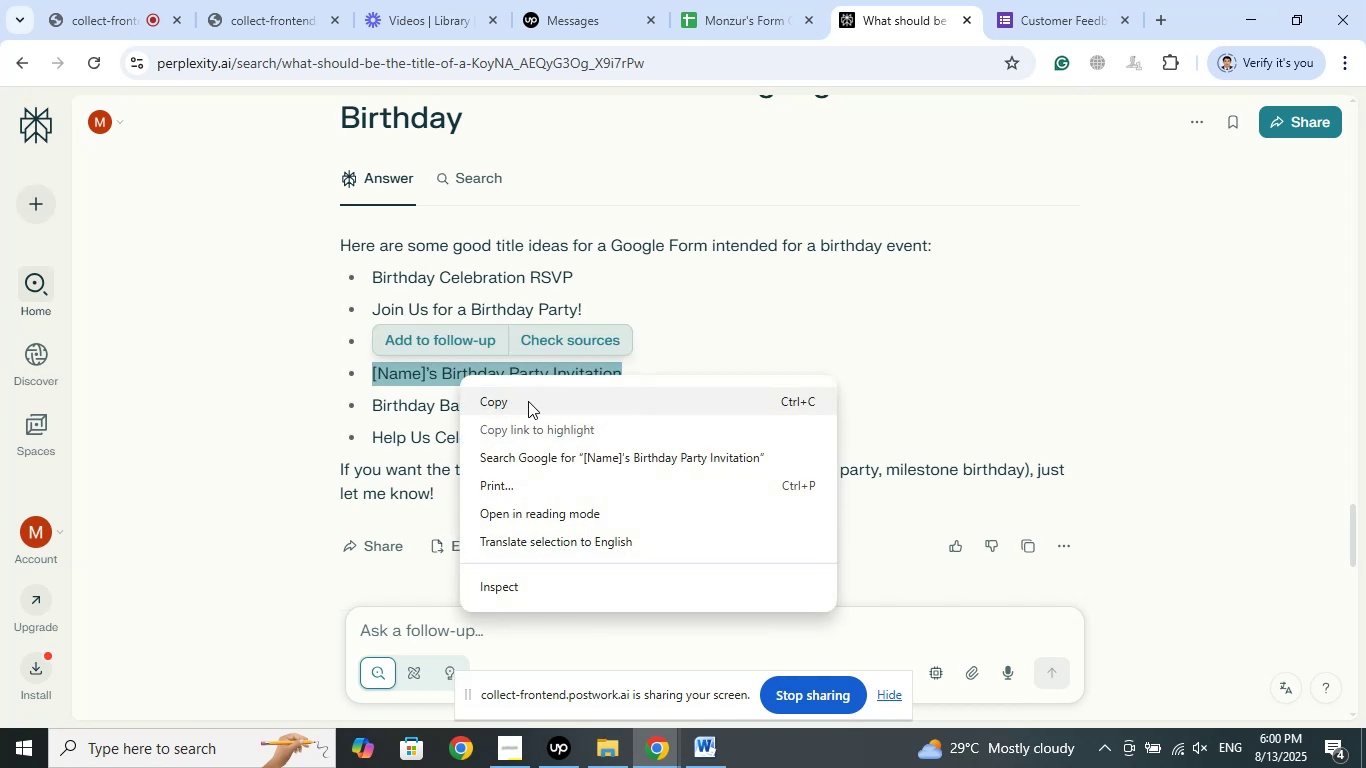 
left_click([528, 401])
 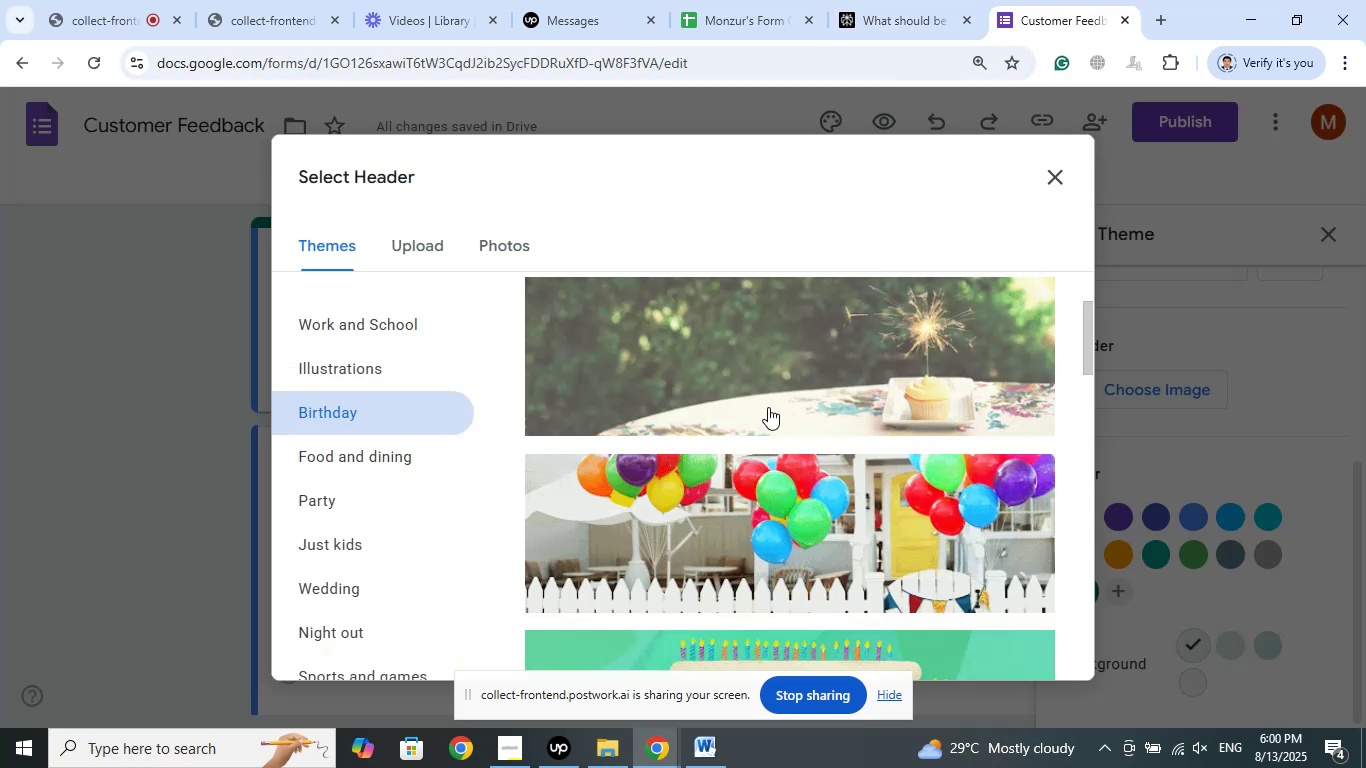 
scroll: coordinate [849, 451], scroll_direction: down, amount: 7.0
 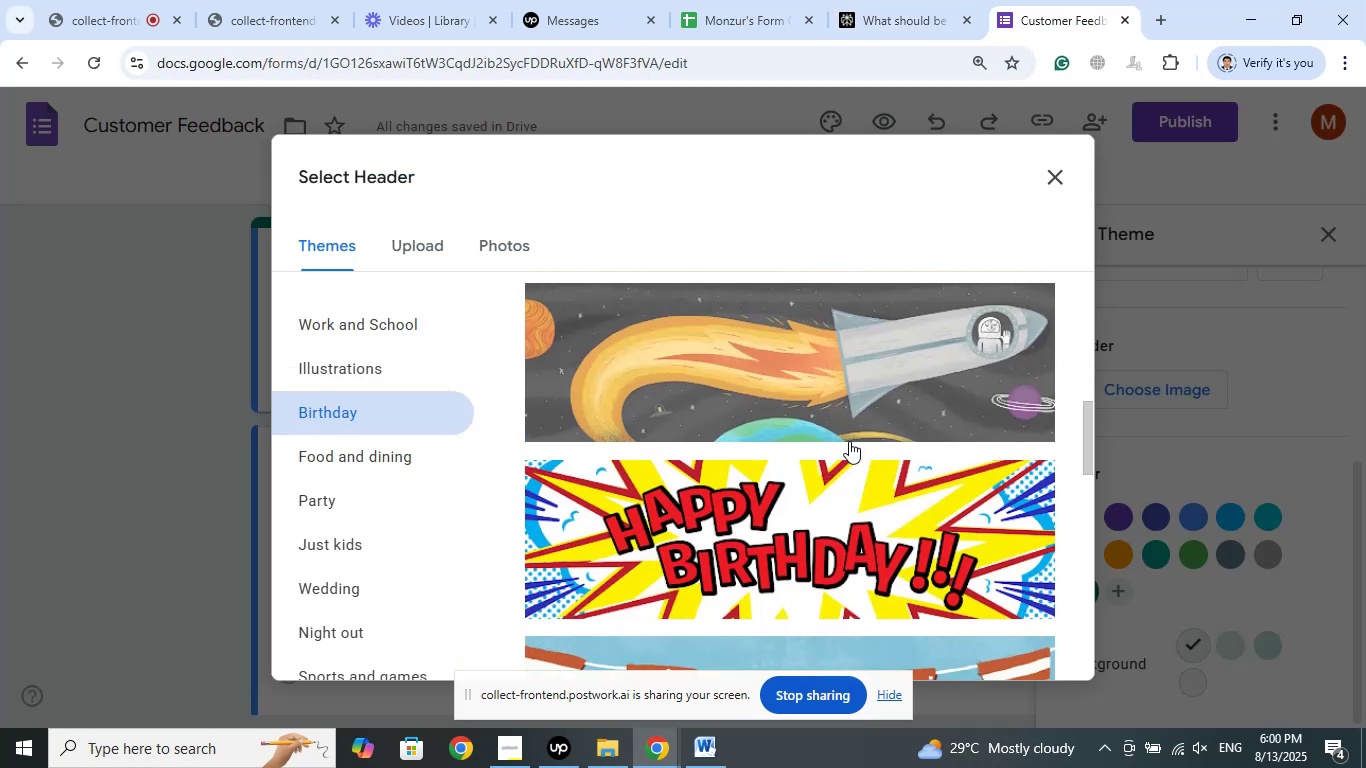 
scroll: coordinate [849, 440], scroll_direction: up, amount: 13.0
 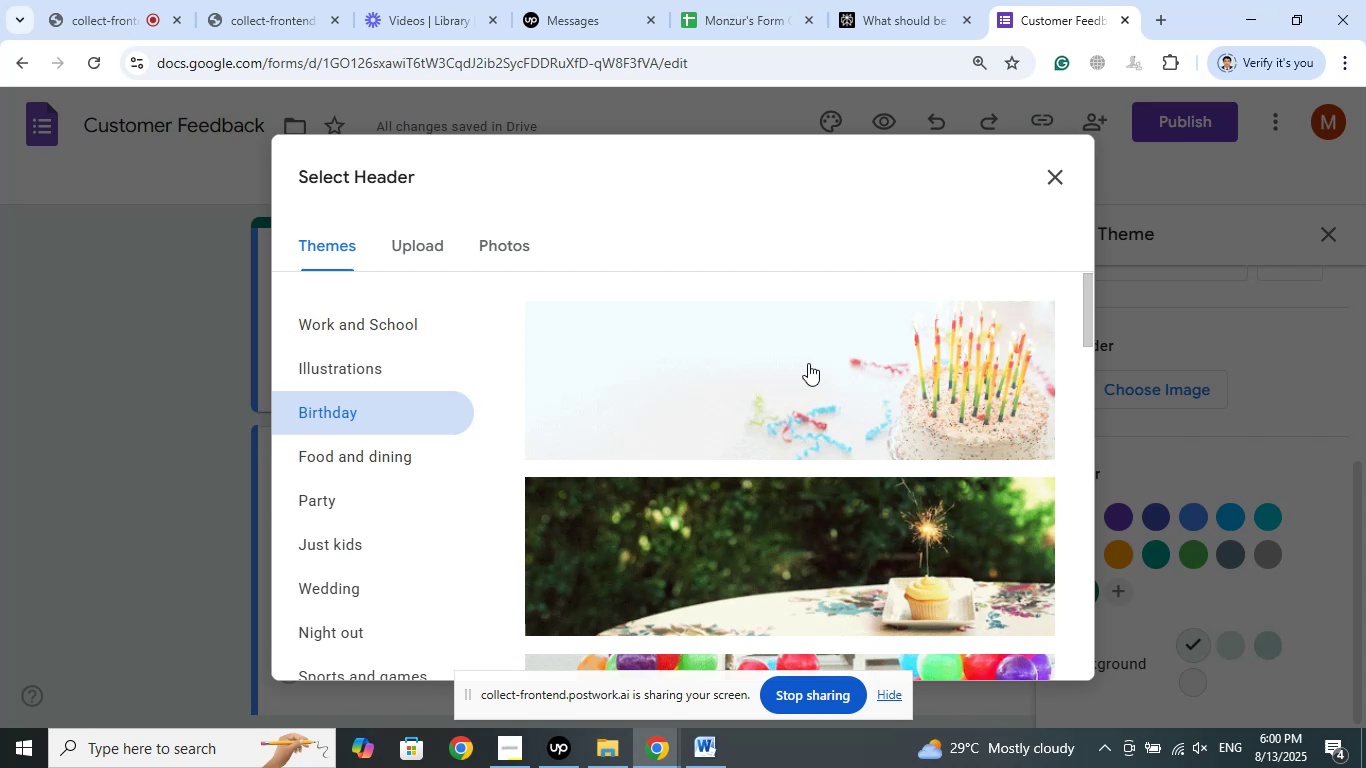 
scroll: coordinate [808, 363], scroll_direction: down, amount: 1.0
 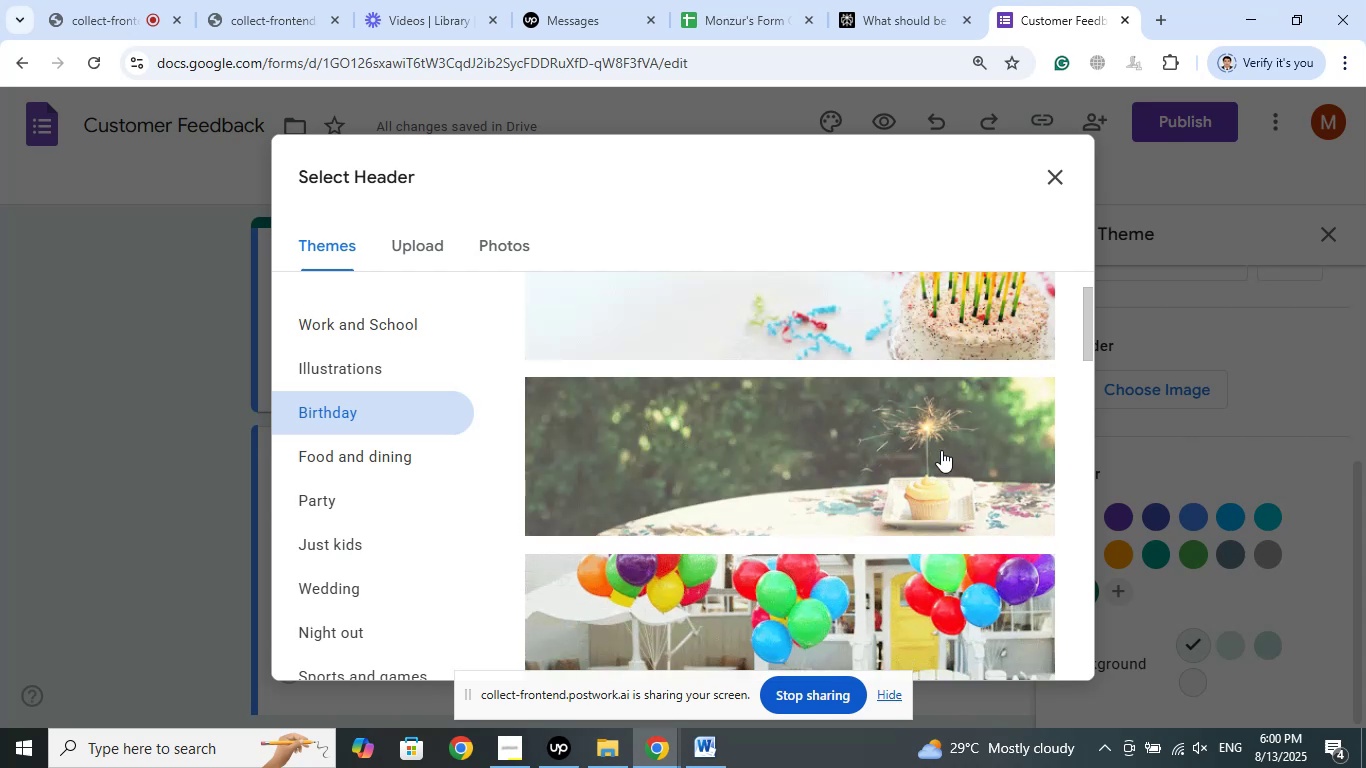 
left_click([941, 450])
 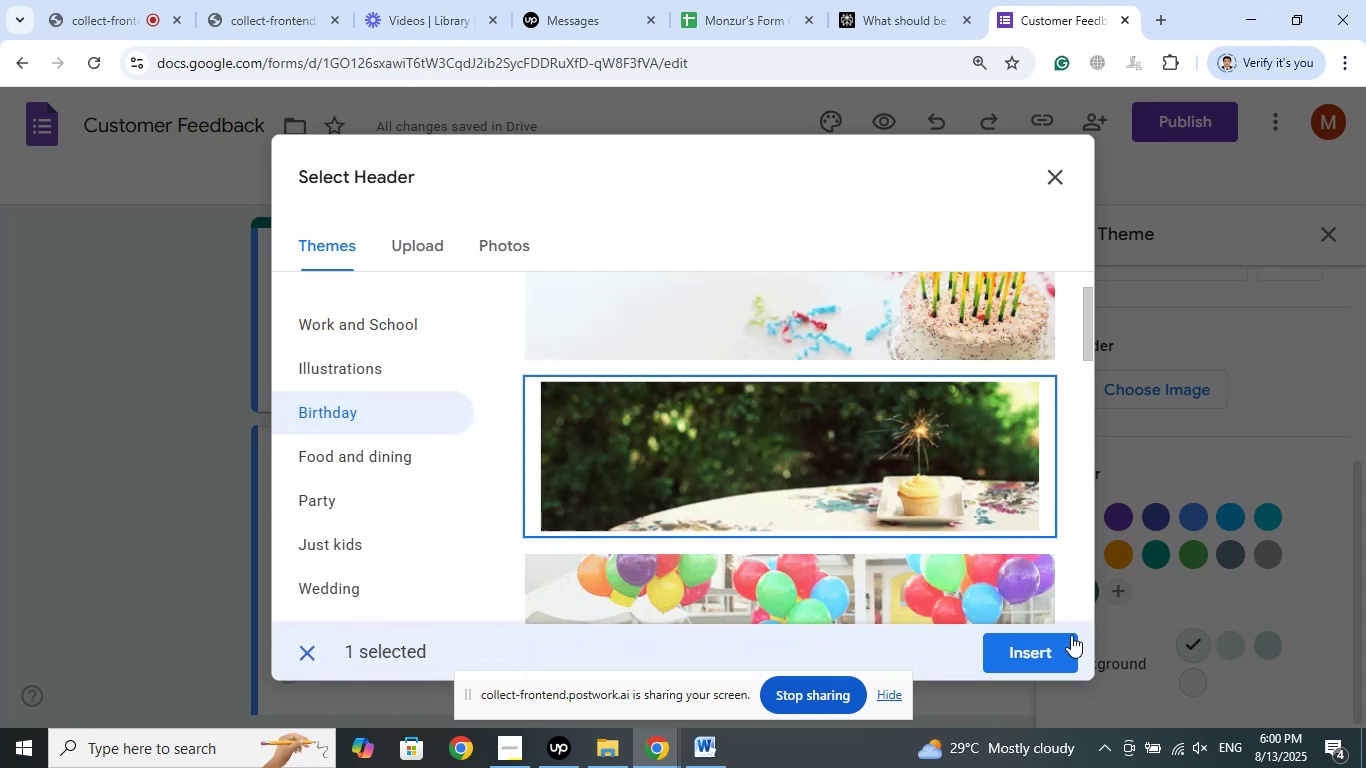 
left_click([1062, 642])
 